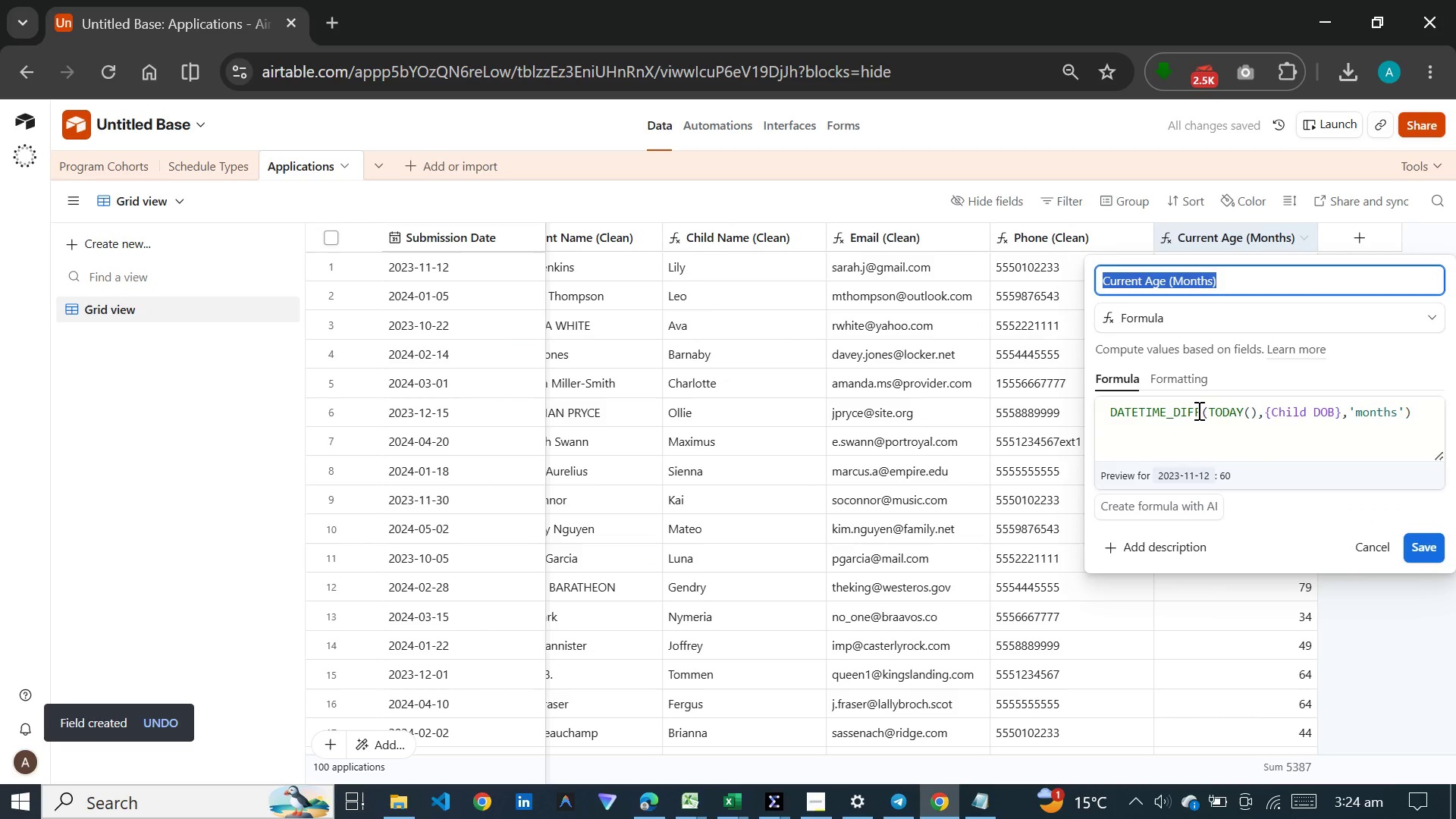 
left_click([1197, 397])
 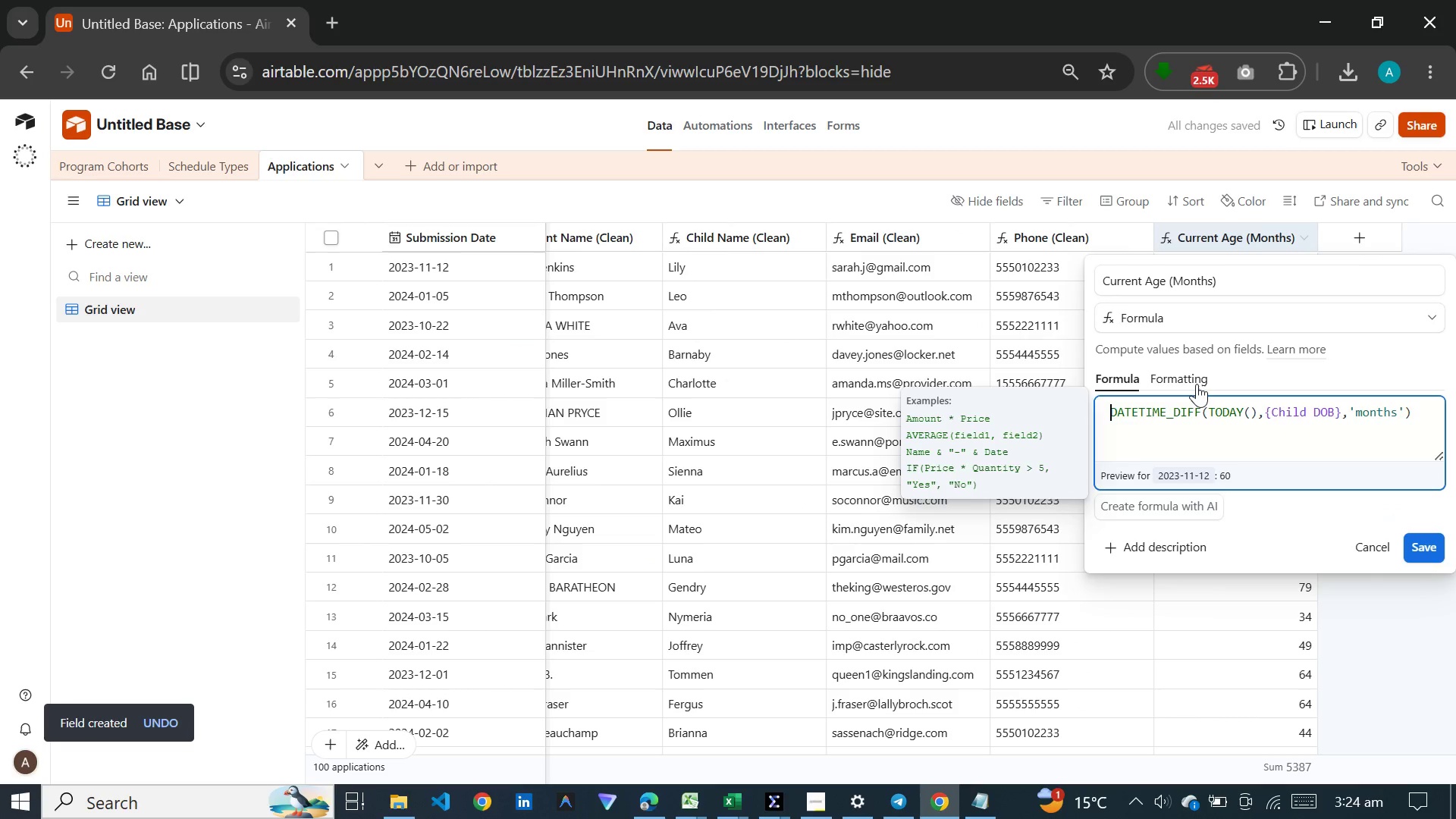 
left_click([1197, 382])
 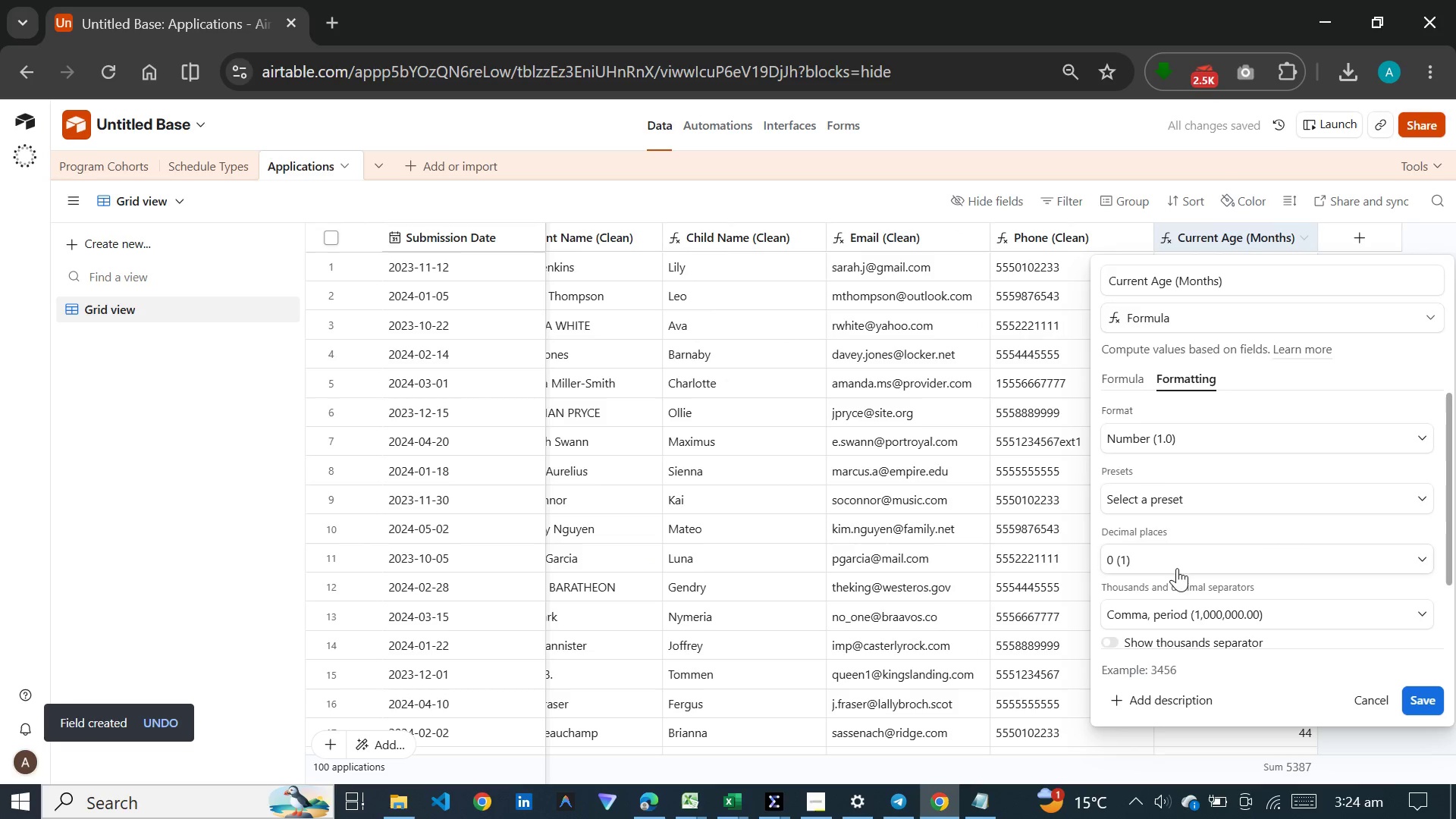 
left_click([1103, 445])
 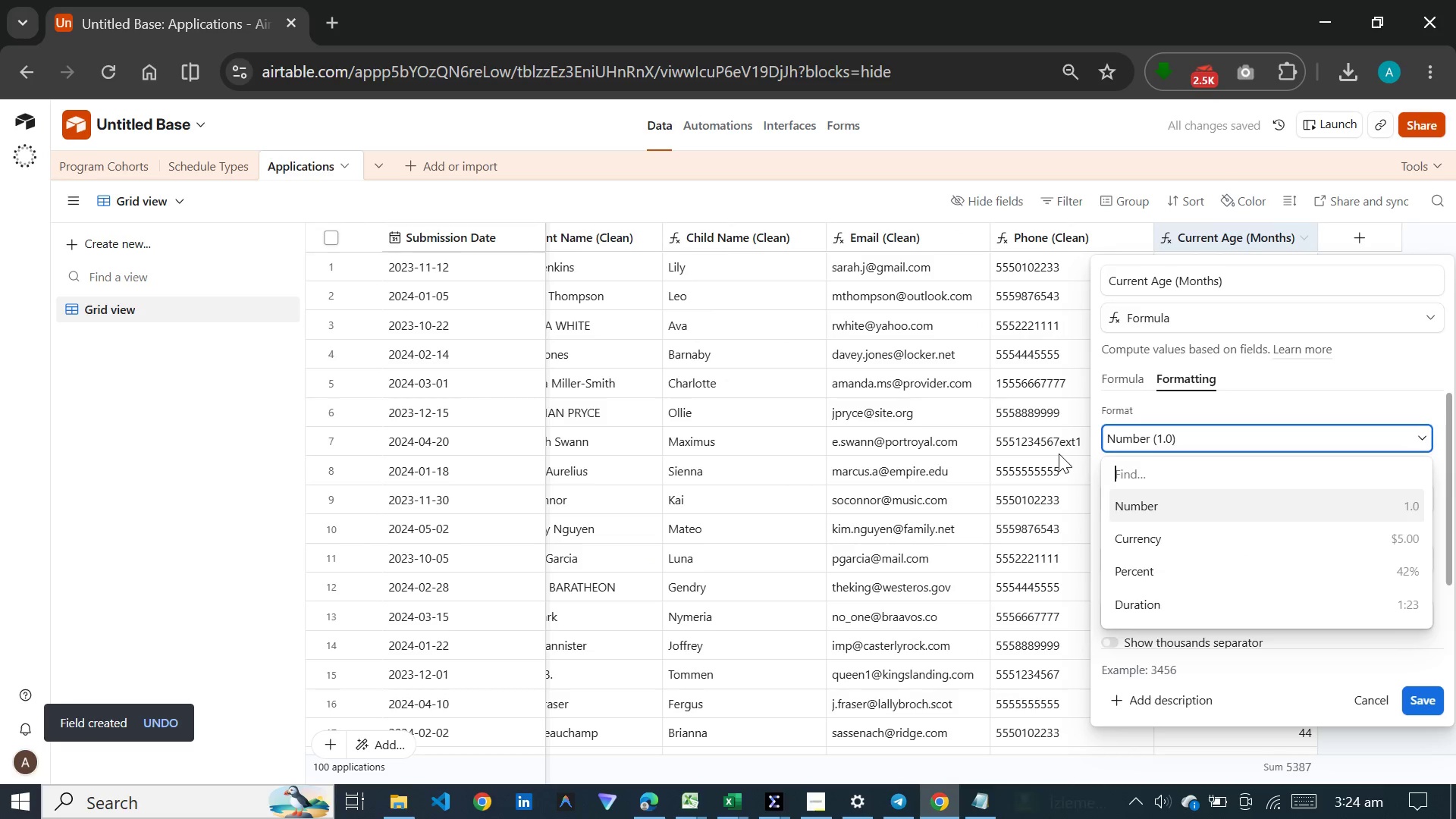 
left_click([1059, 453])
 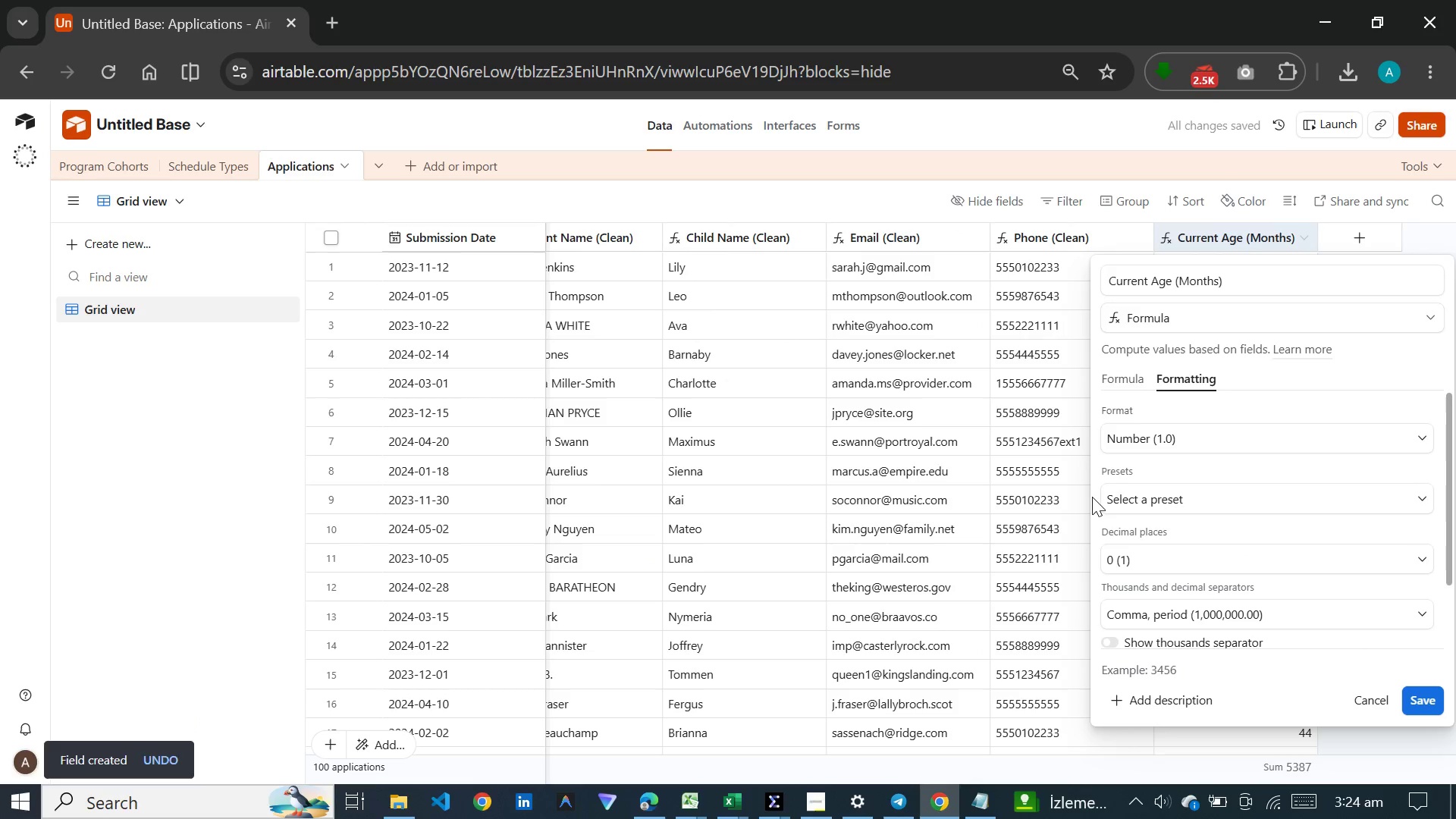 
left_click([1092, 497])
 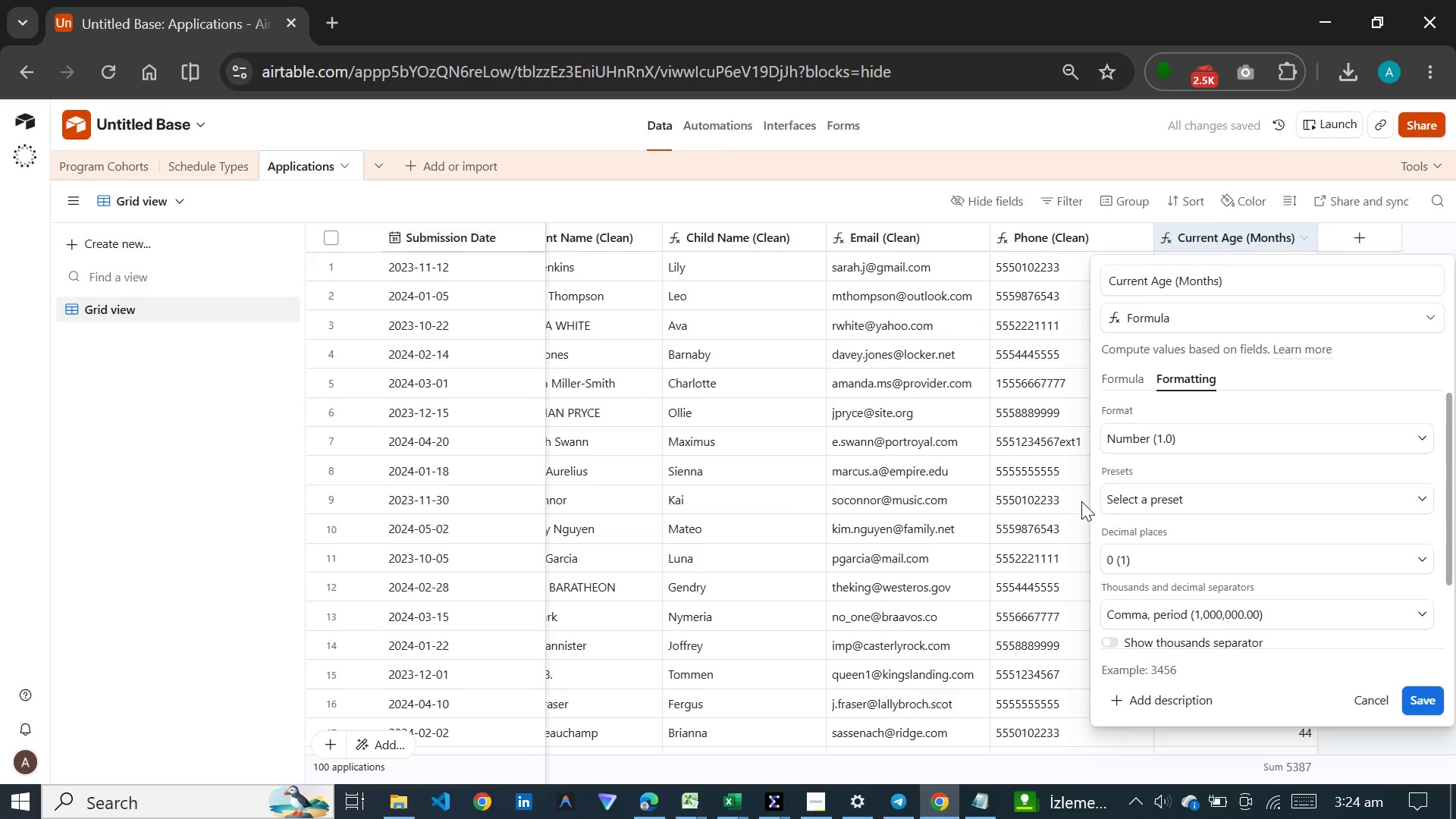 
left_click([1080, 505])
 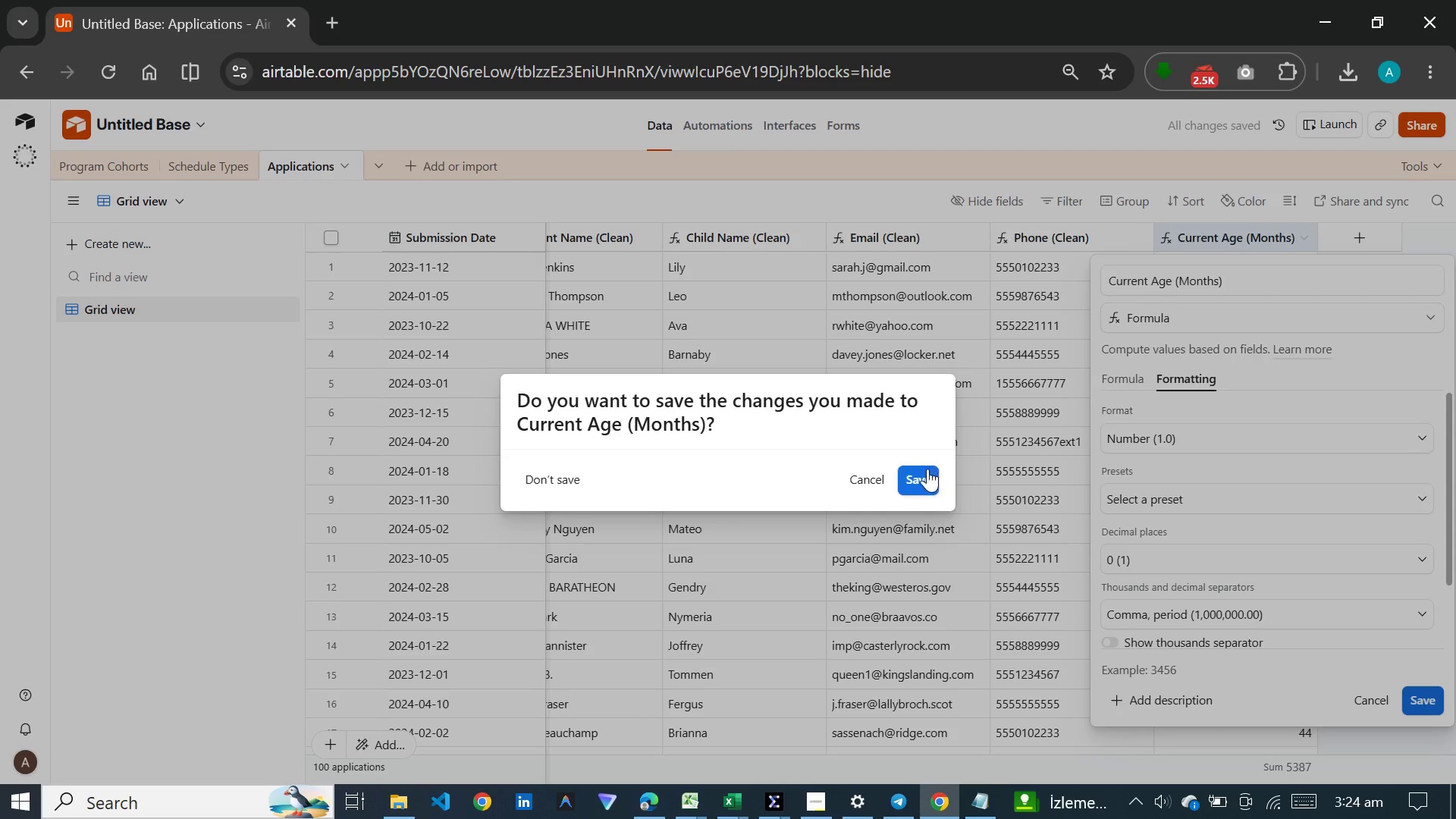 
left_click([924, 469])
 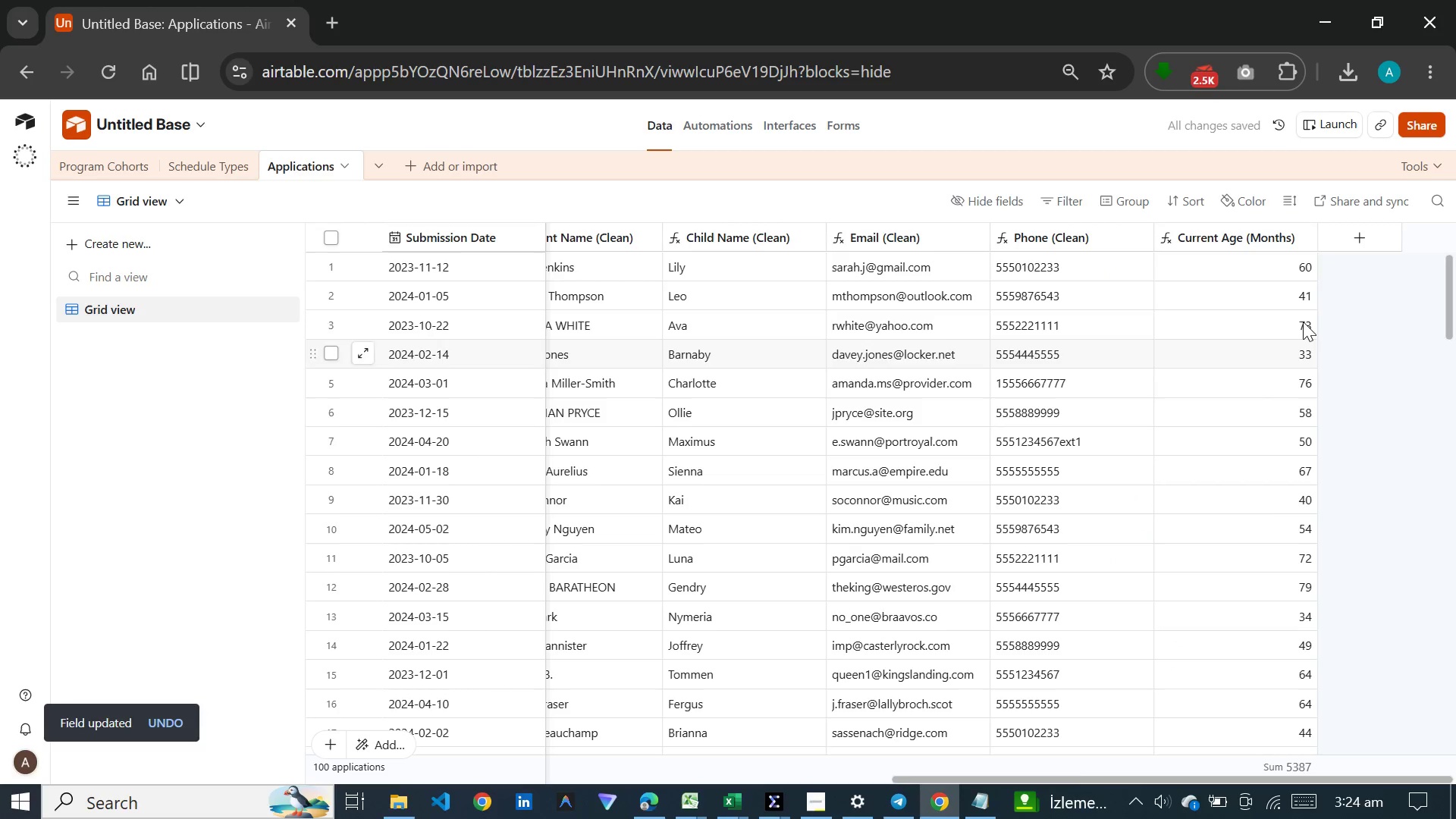 
left_click([1354, 232])
 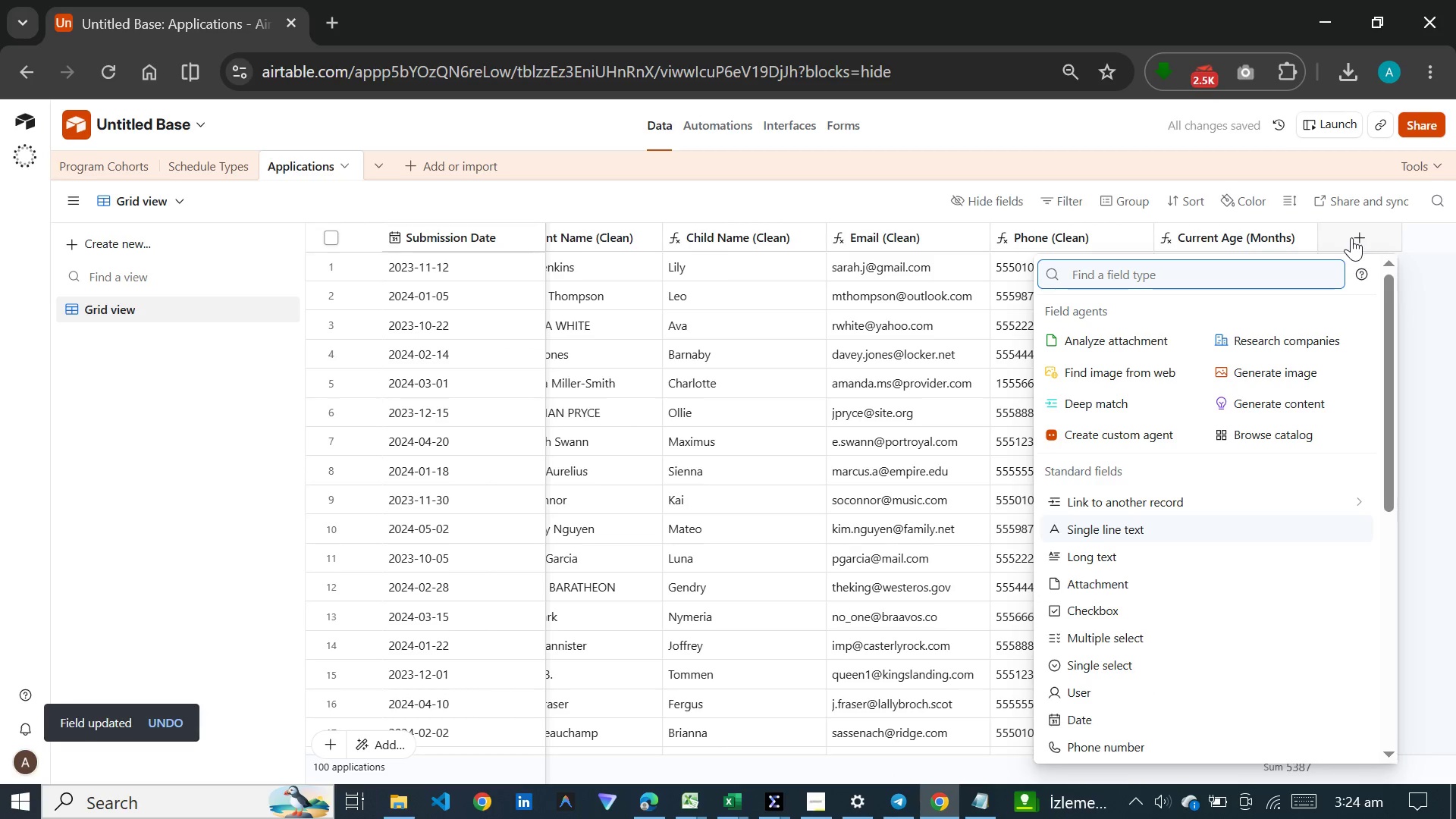 
type(form)
 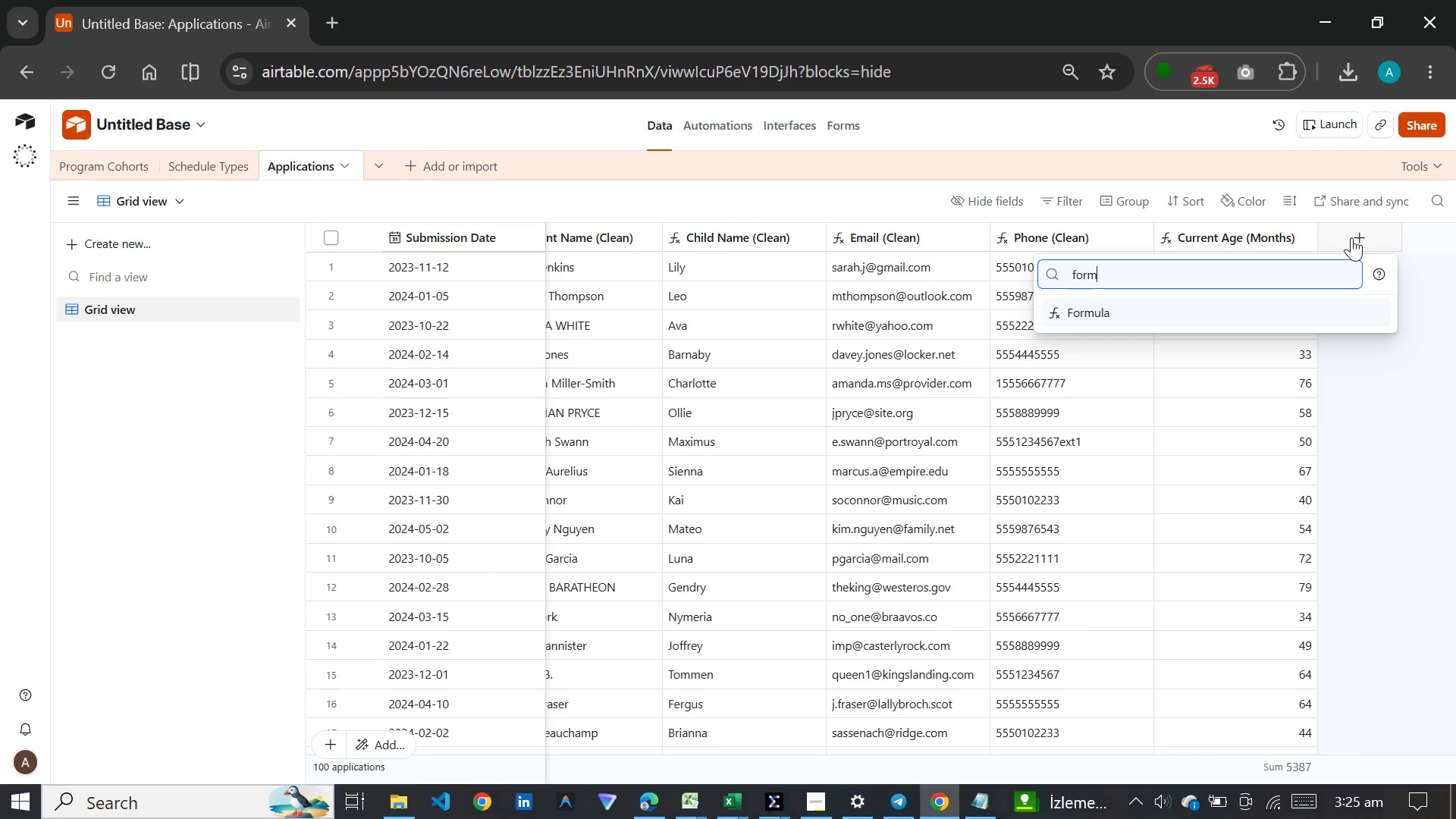 
wait(10.49)
 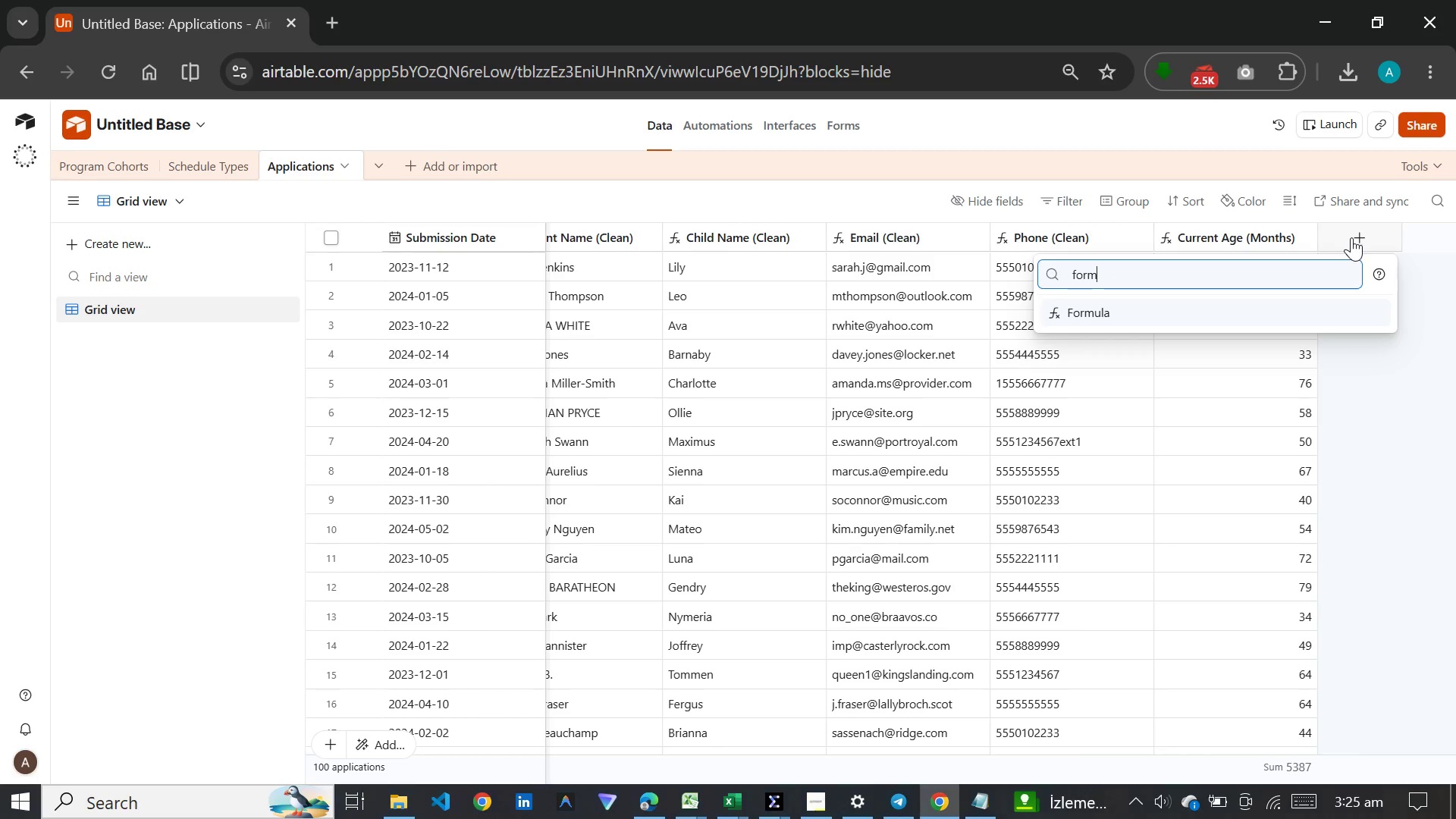 
key(Enter)
 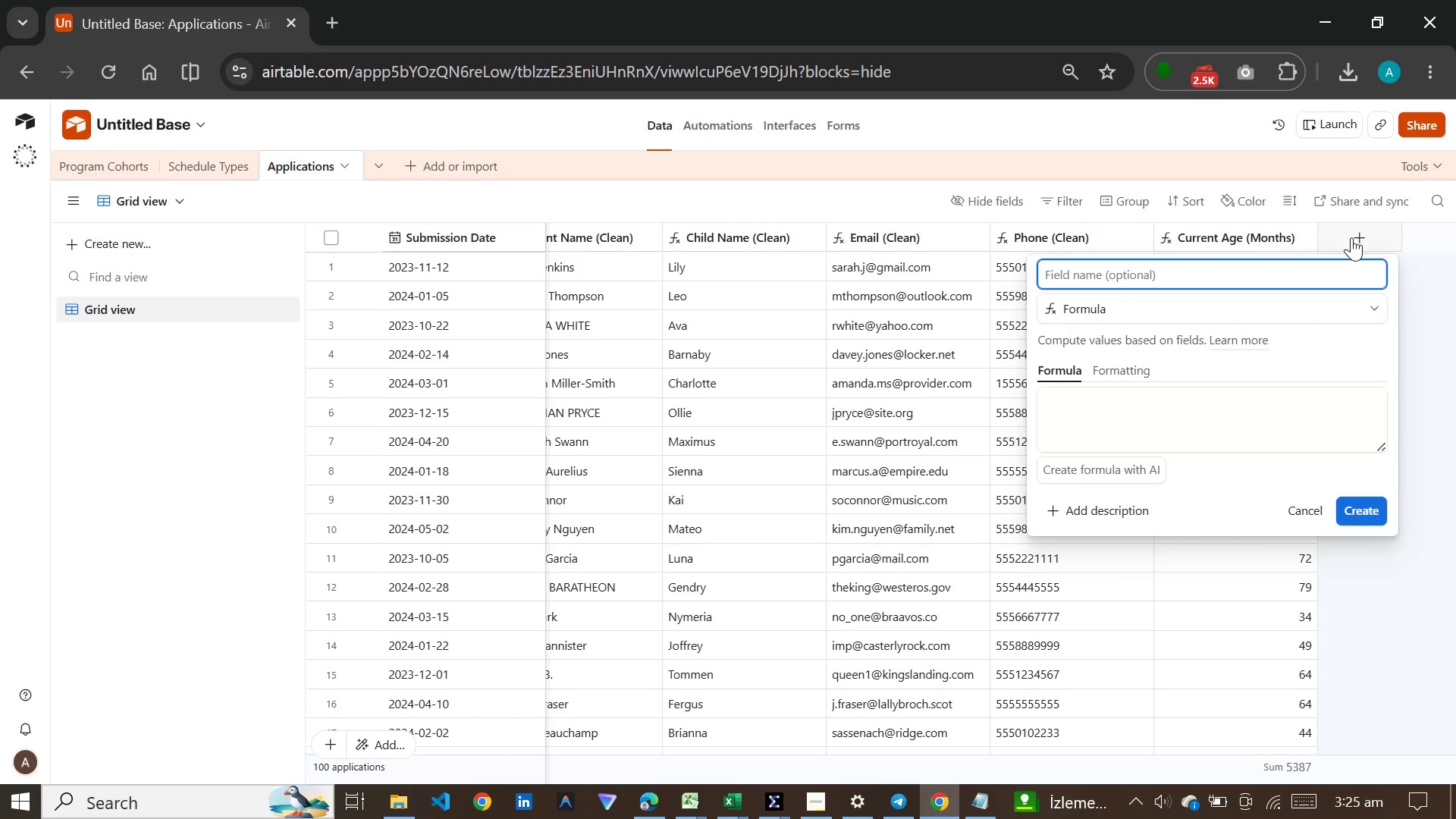 
wait(15.5)
 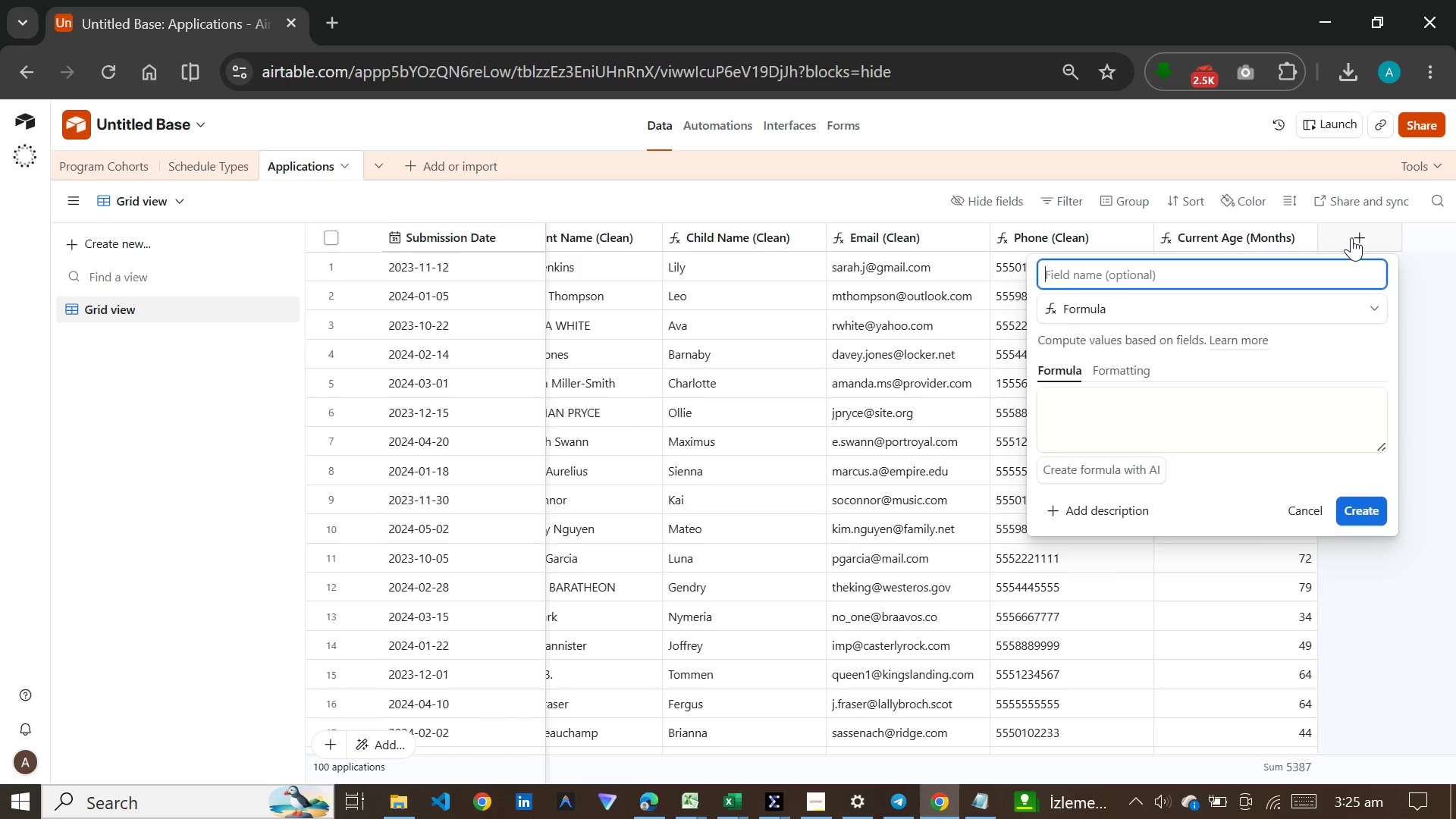 
type(Age on )
 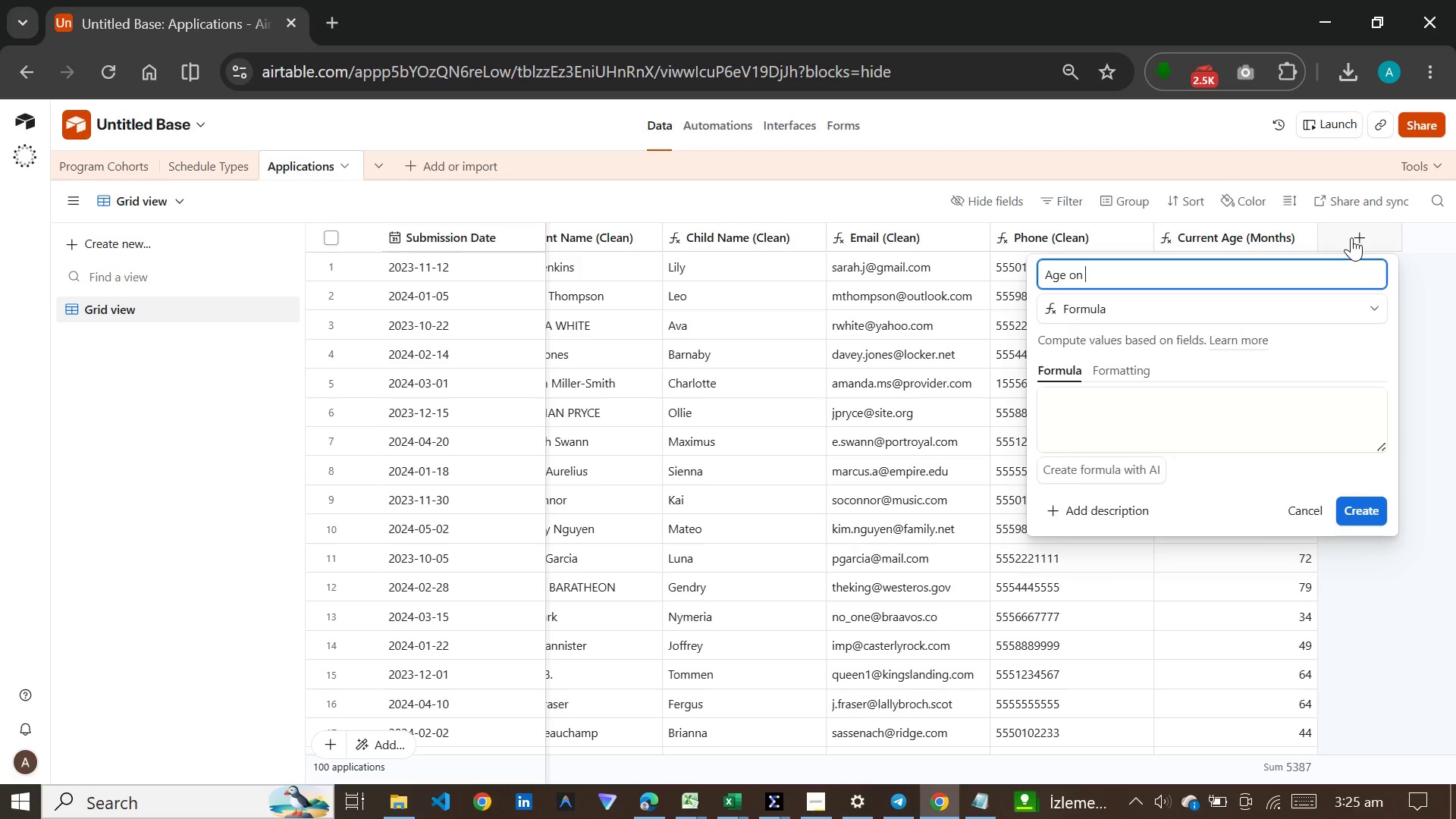 
hold_key(key=ShiftLeft, duration=0.34)
 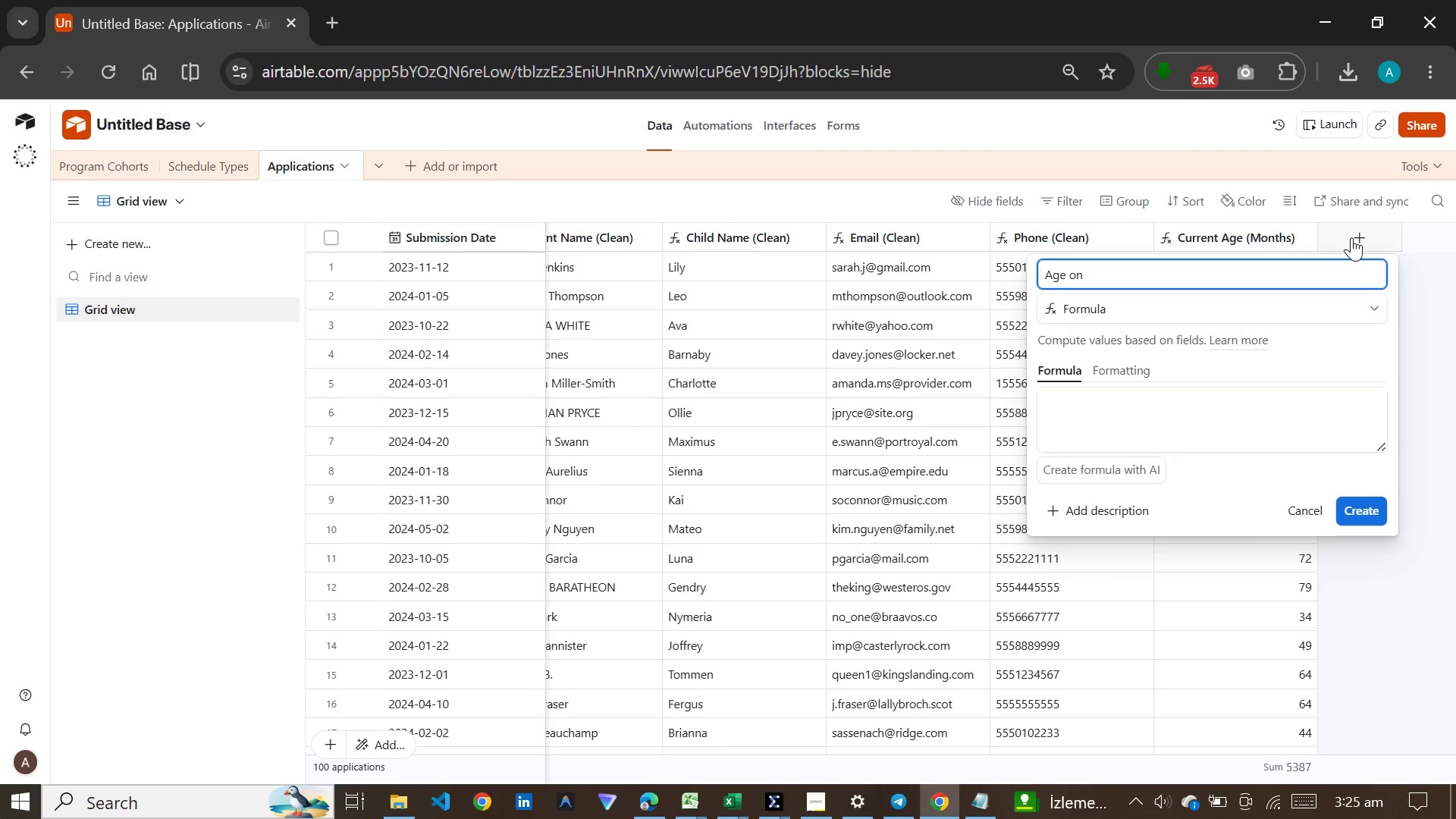 
hold_key(key=ShiftLeft, duration=0.62)
 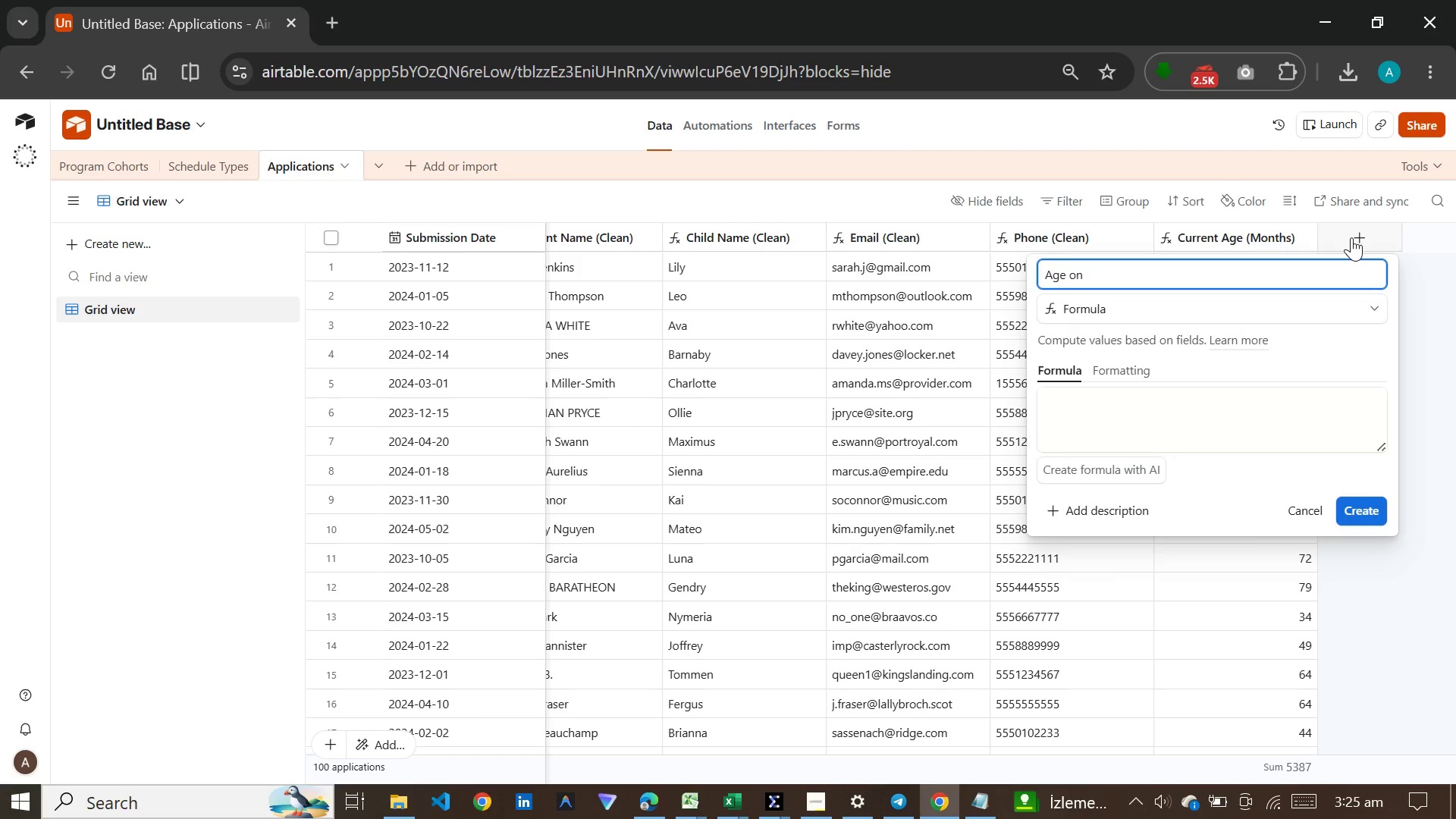 
type(Sept 1 ())
 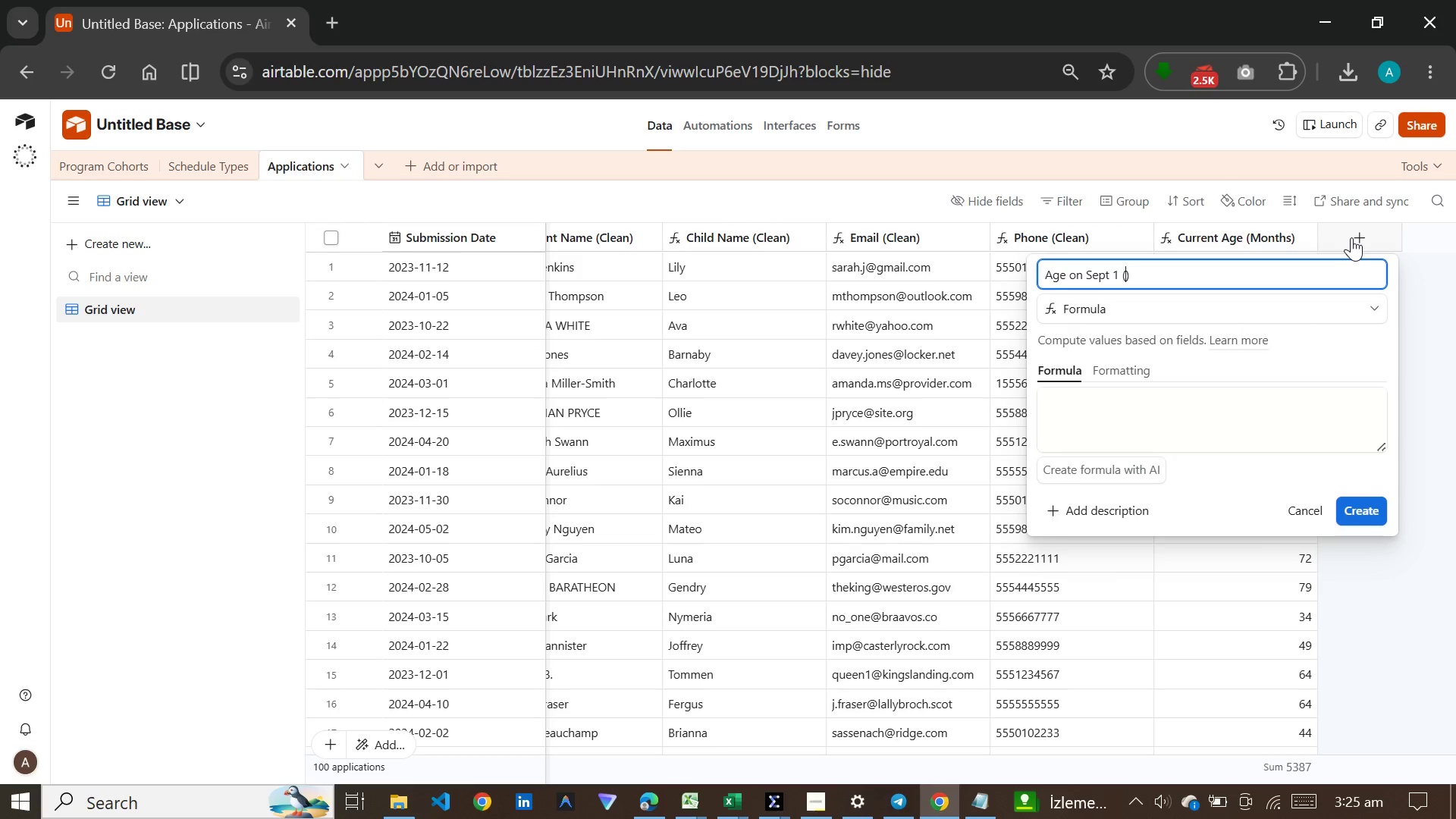 
 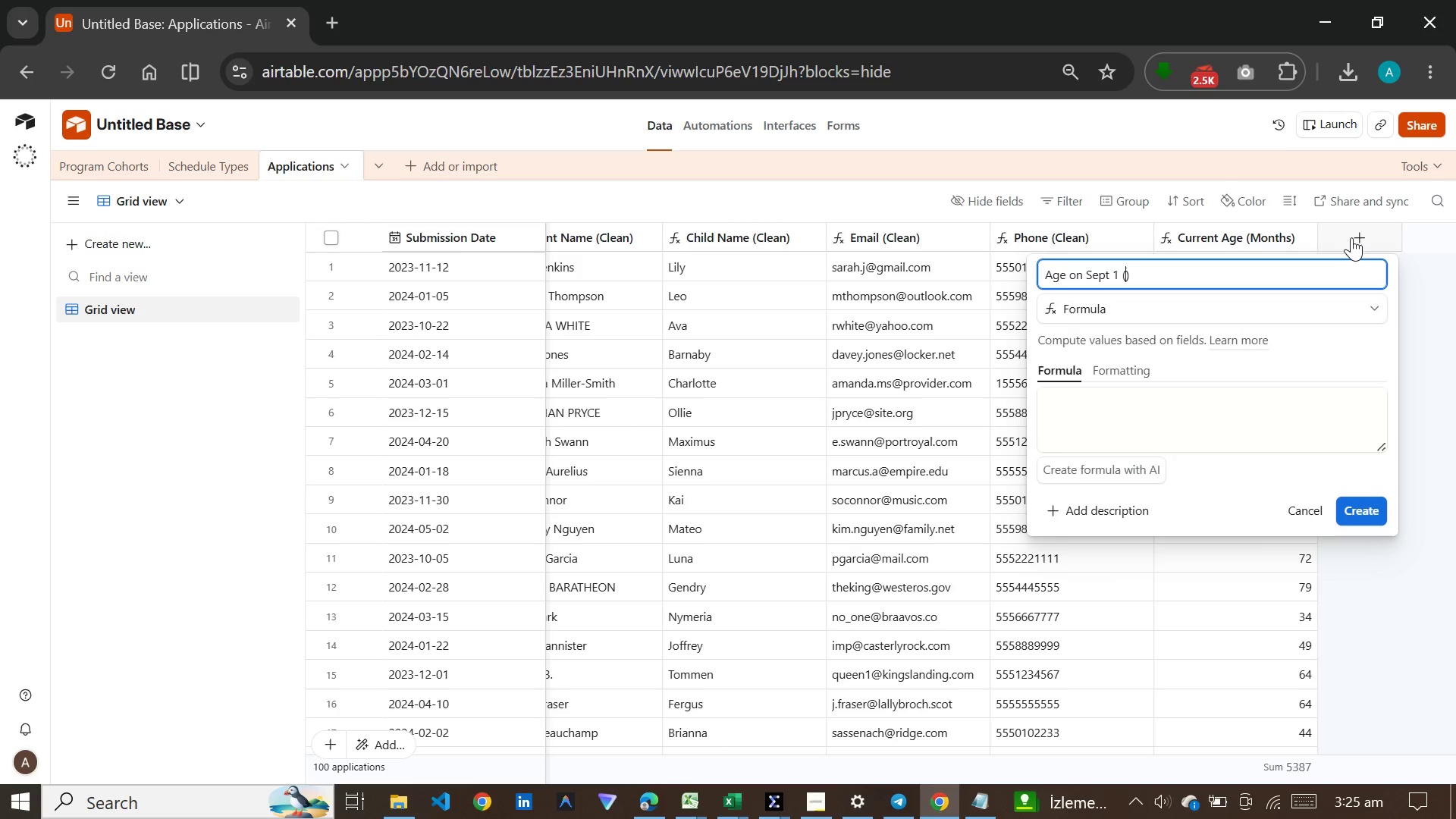 
key(ArrowLeft)
 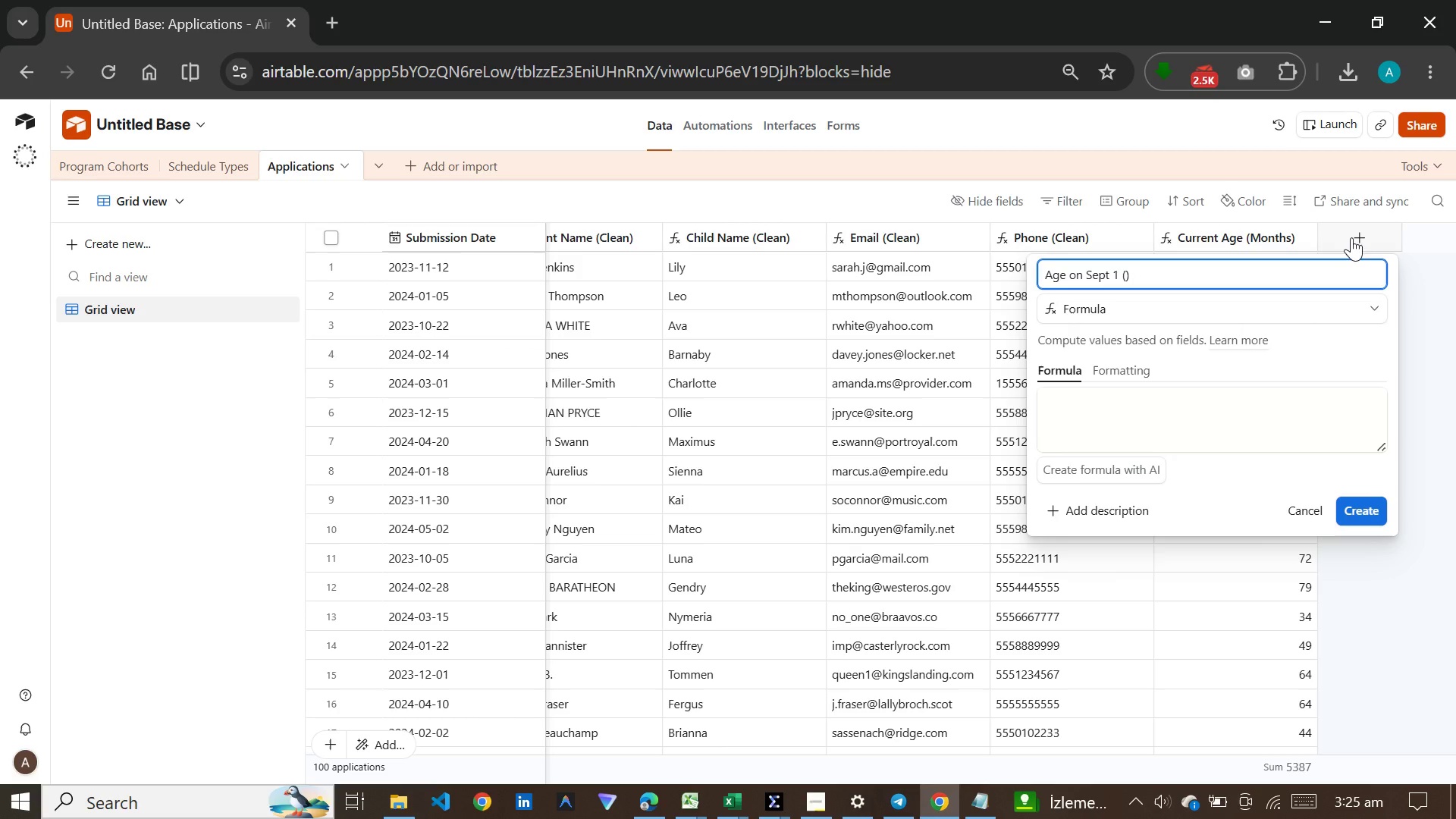 
type(Months)
 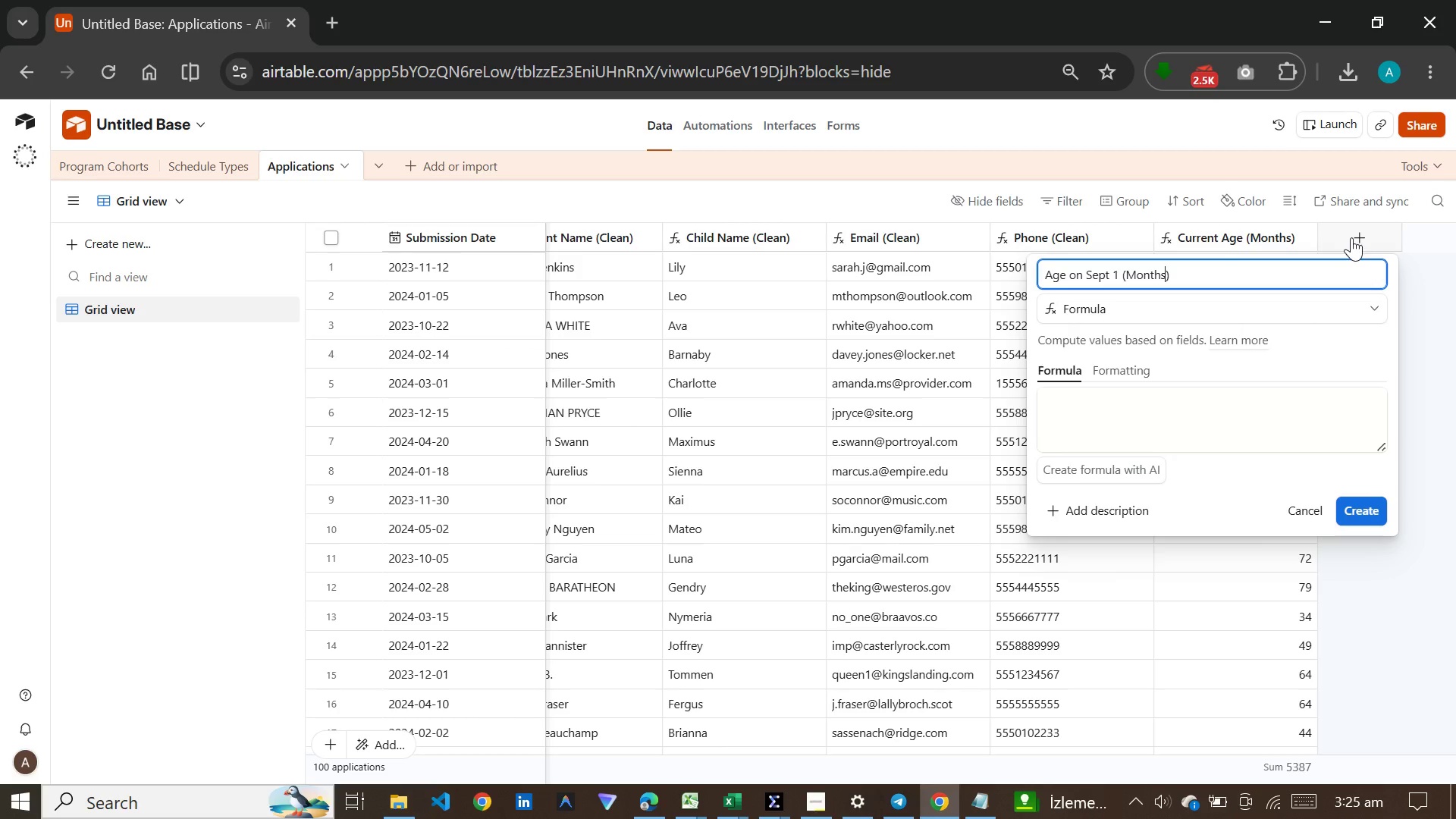 
key(ArrowRight)
 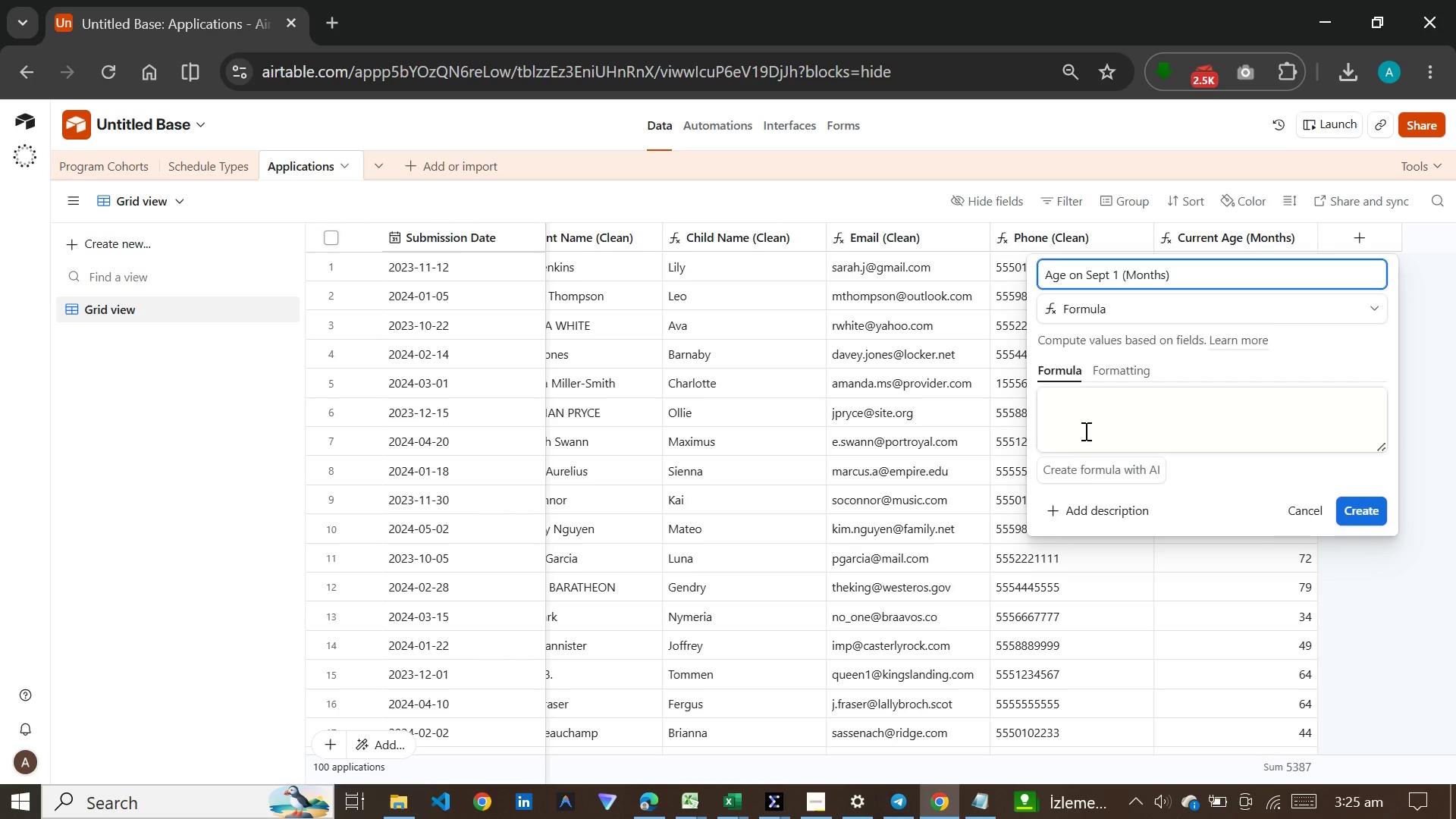 
key(Meta+V)
 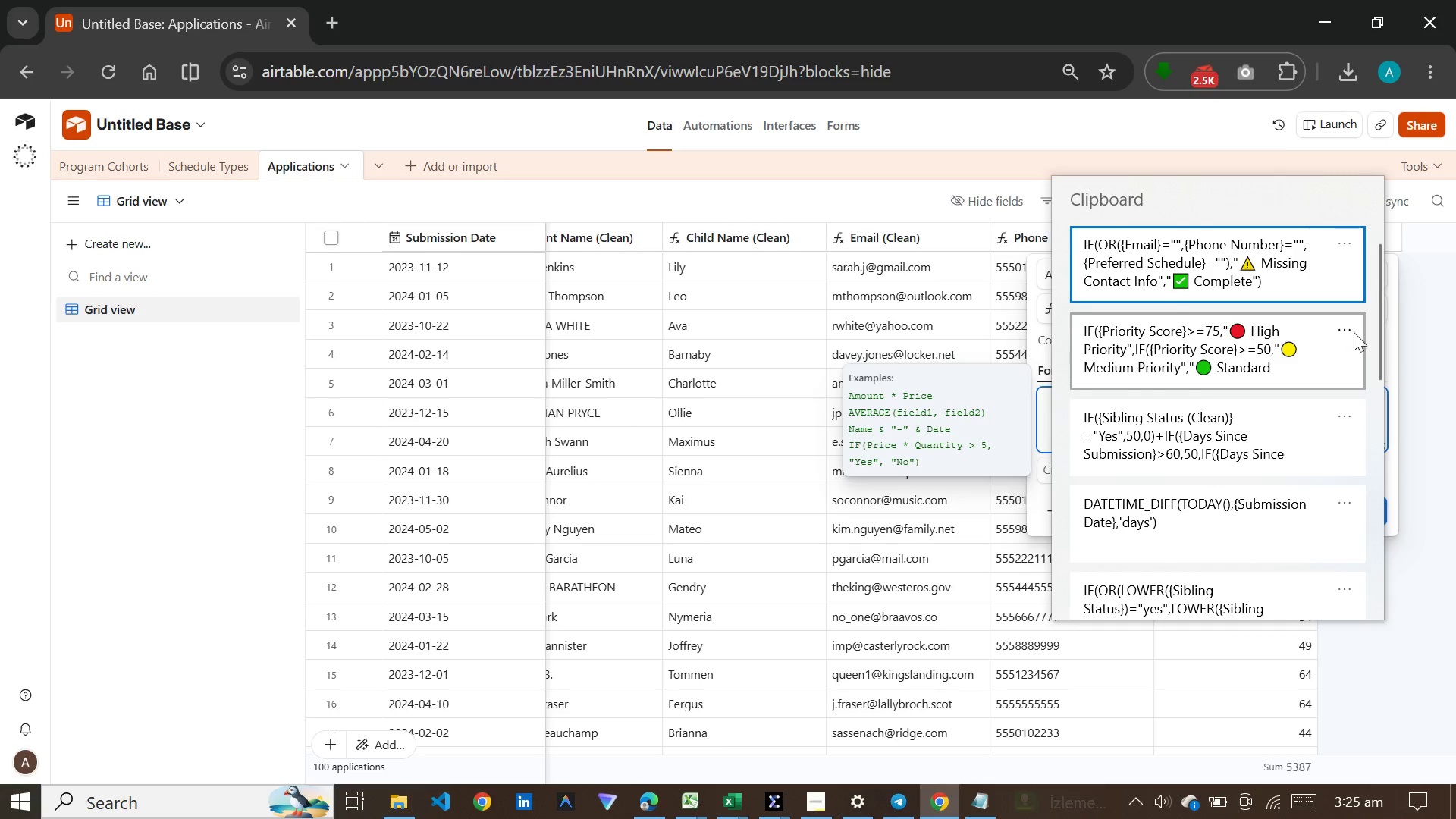 
left_click([1368, 307])
 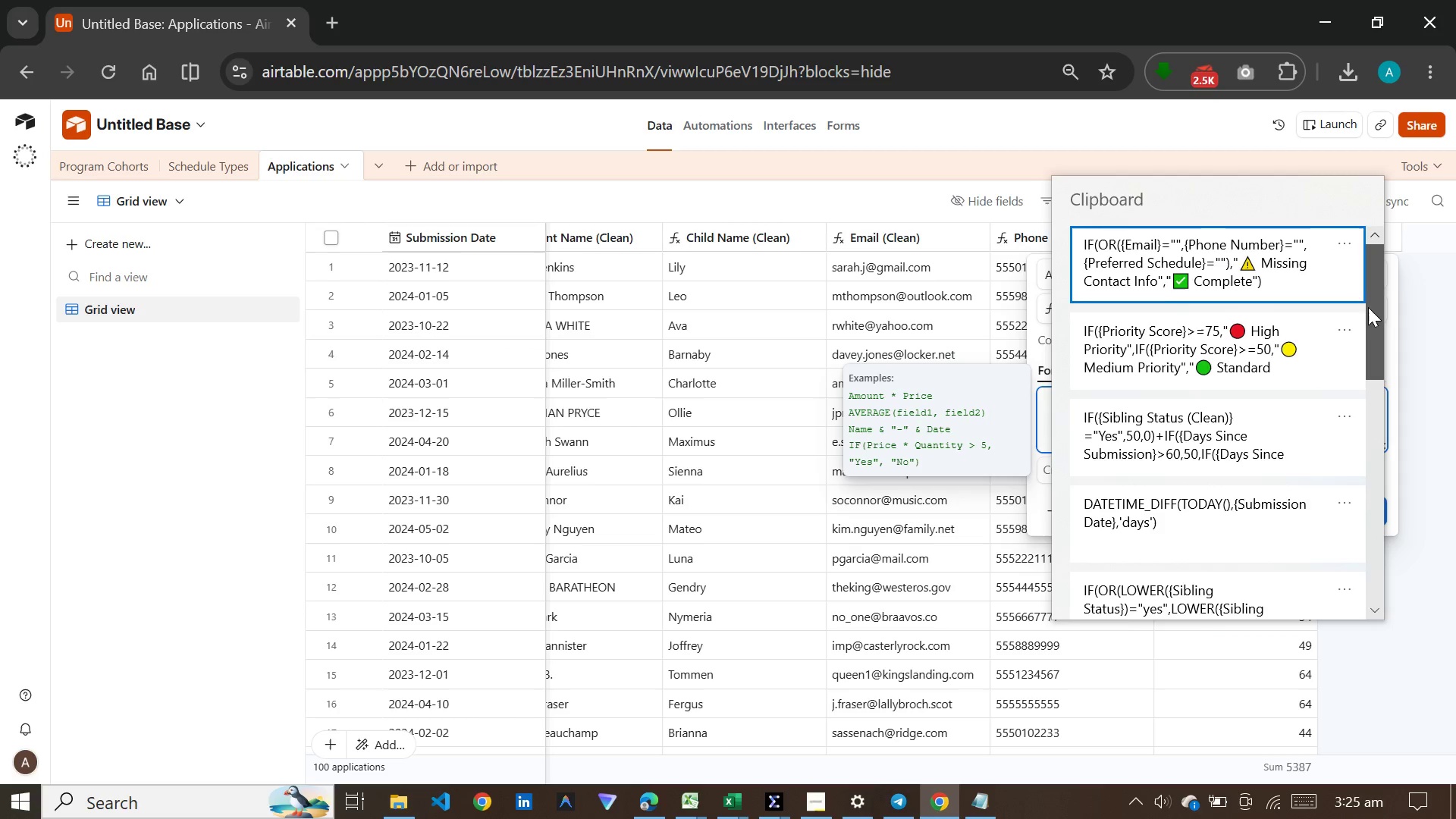 
left_click_drag(start_coordinate=[1368, 307], to_coordinate=[1374, 405])
 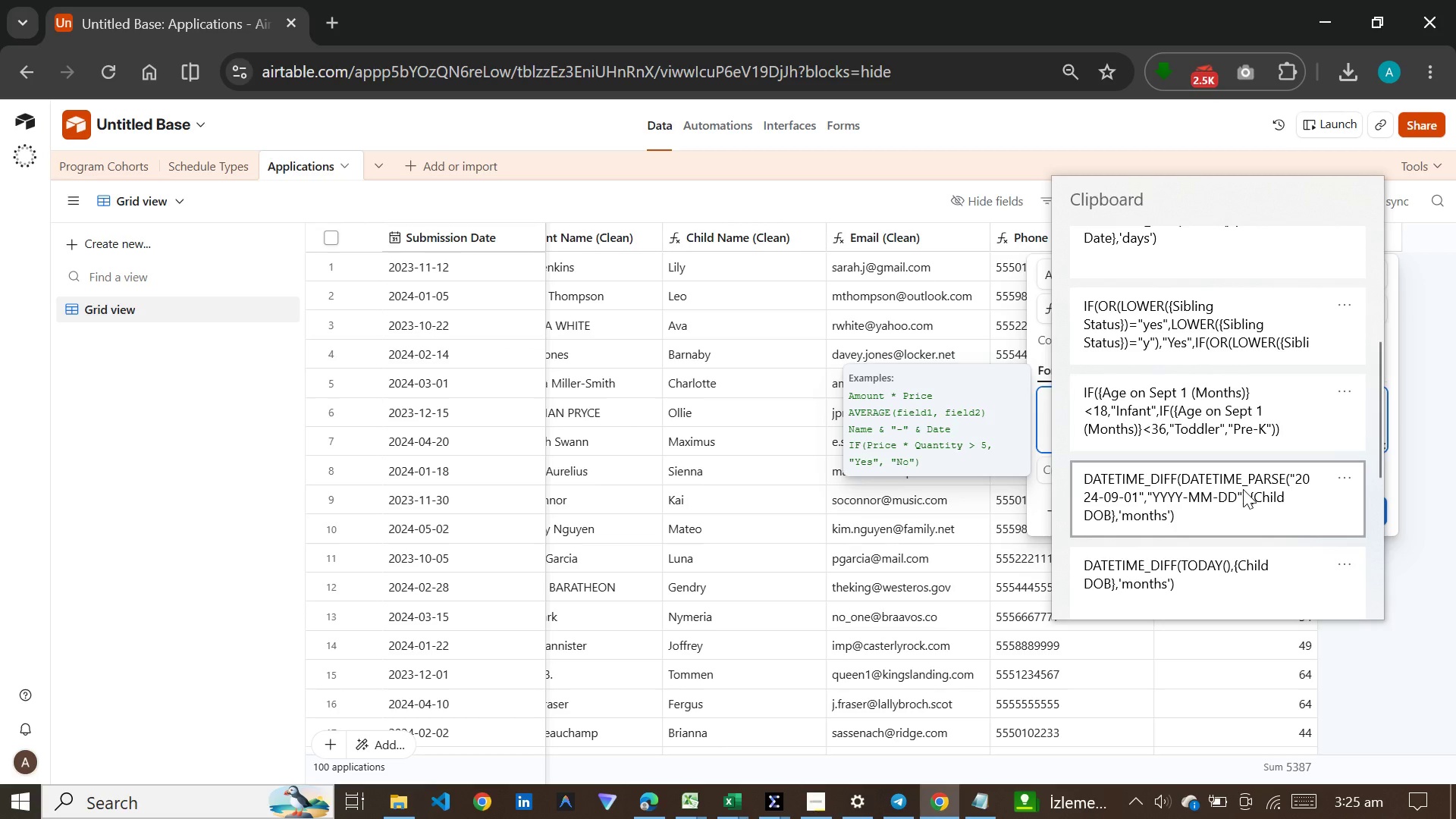 
left_click([1243, 489])
 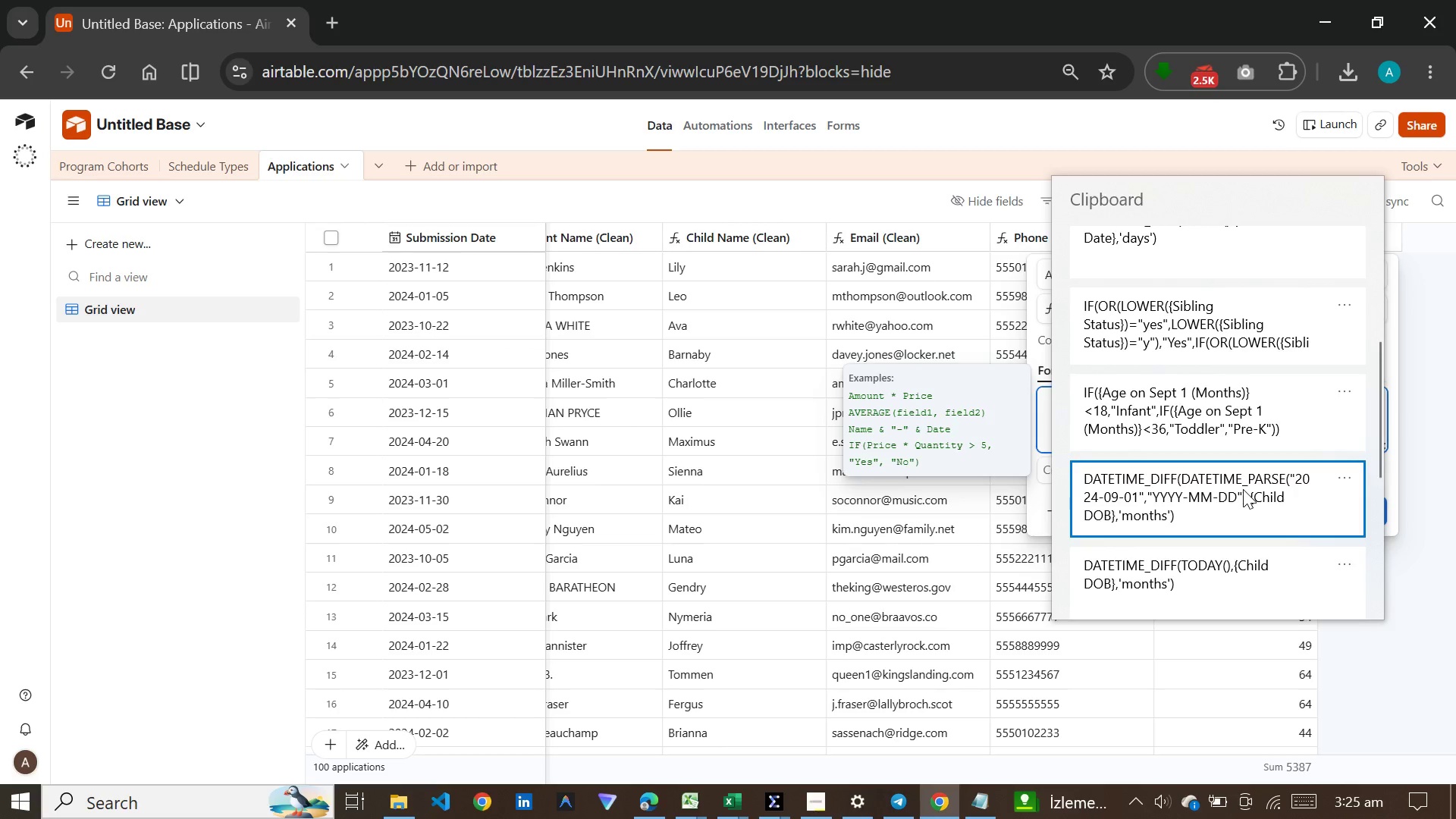 
key(Control+ControlLeft)
 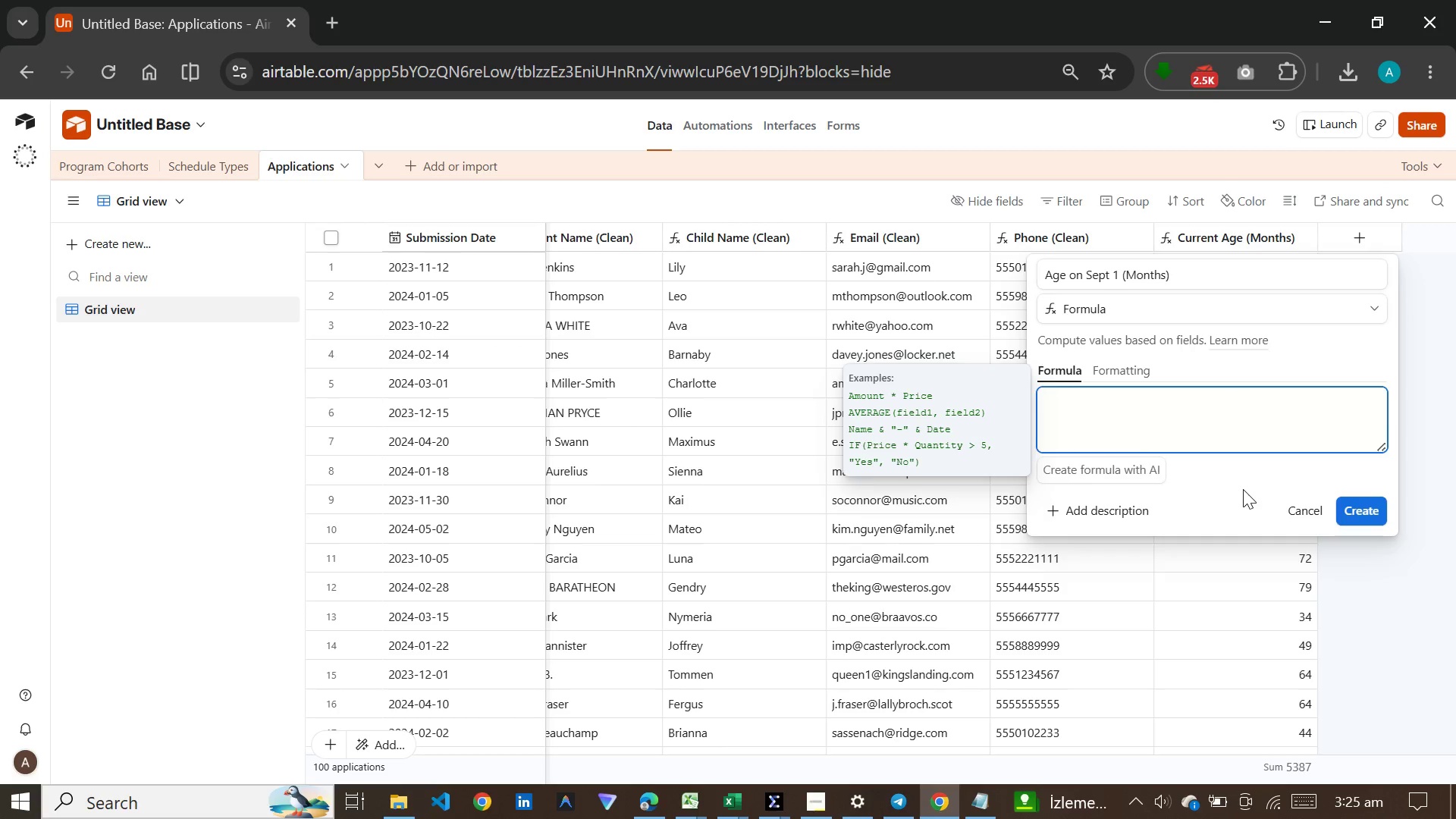 
left_click([1360, 552])
 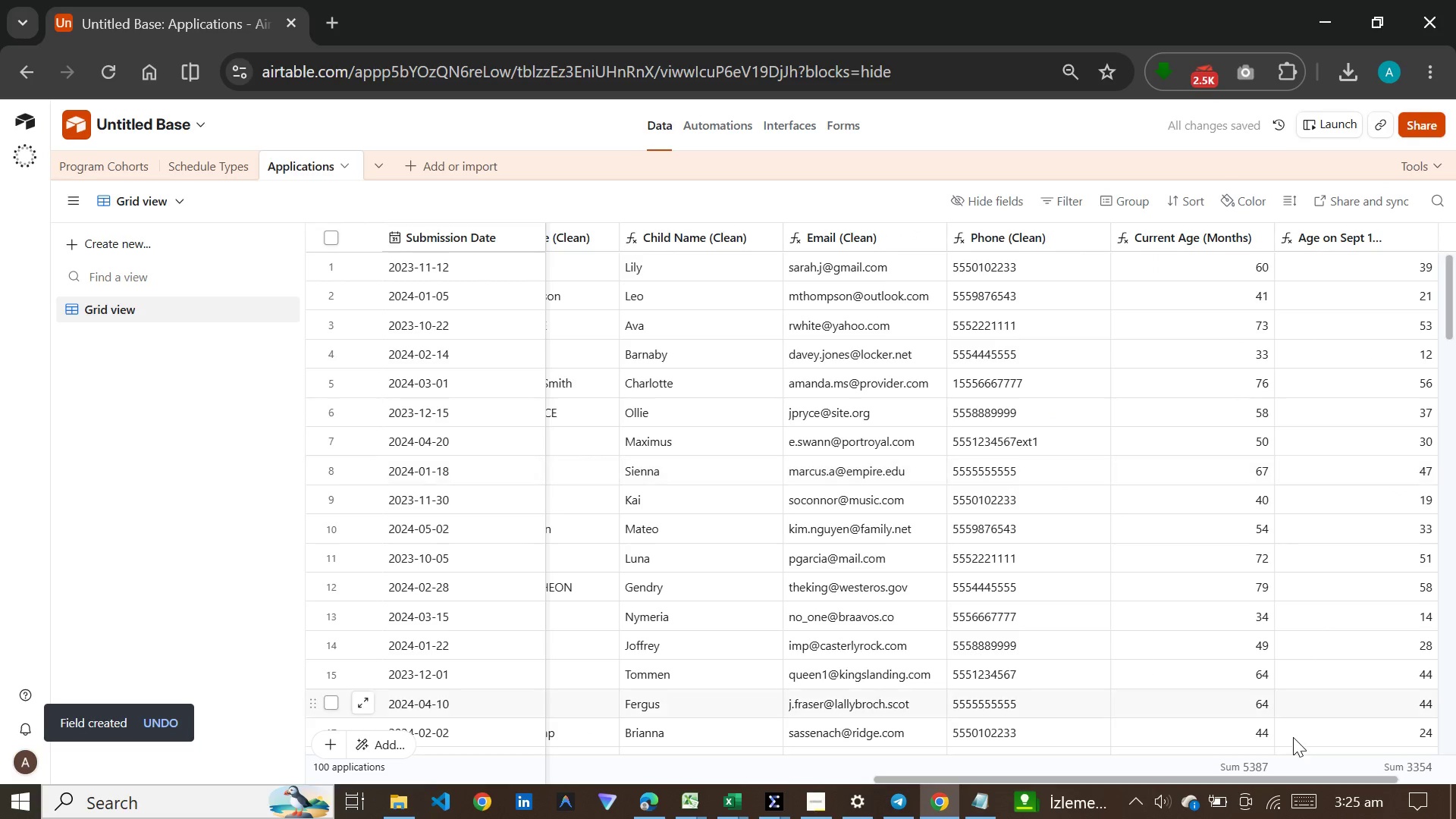 
left_click_drag(start_coordinate=[1288, 779], to_coordinate=[1356, 763])
 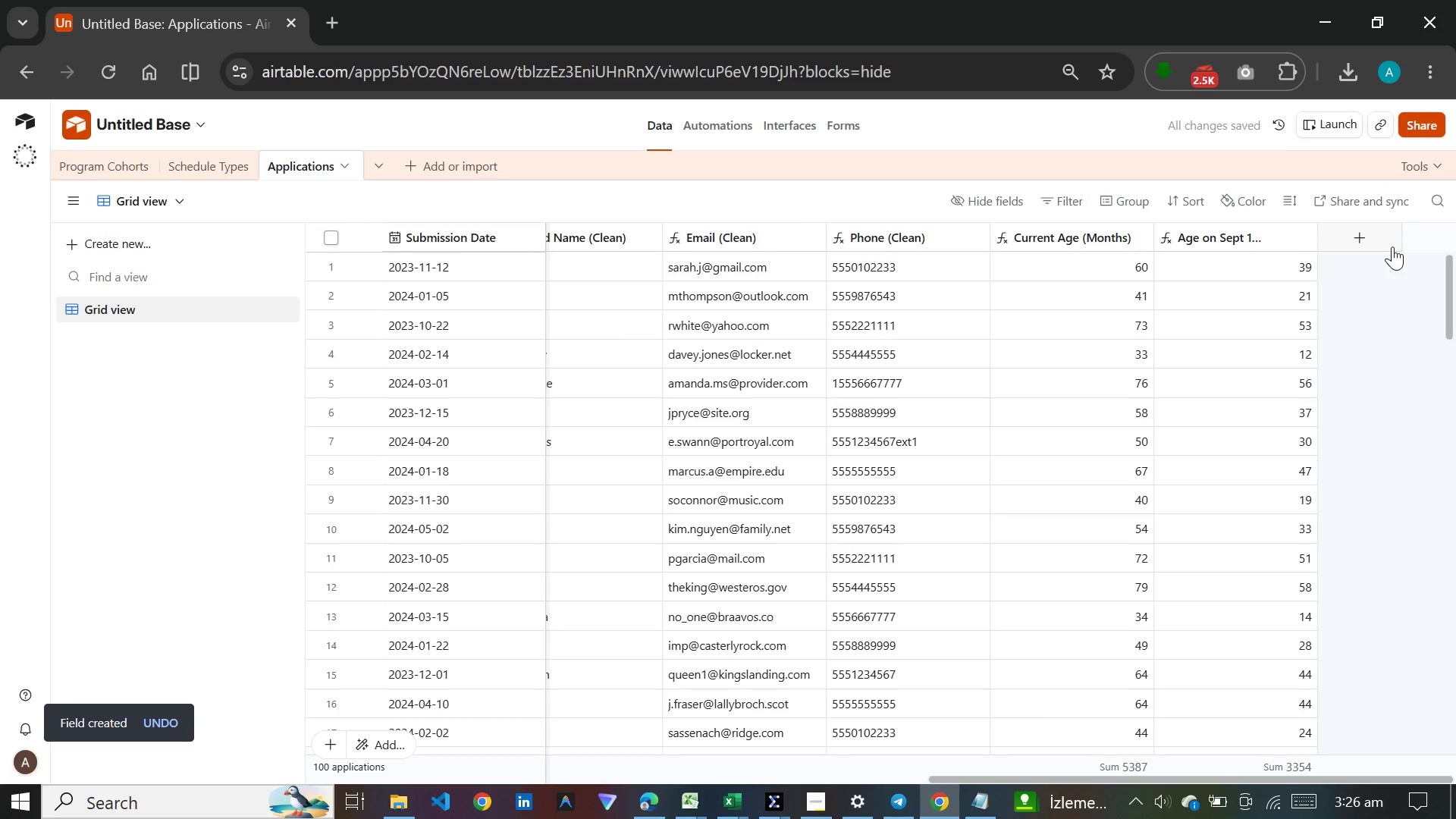 
left_click([1392, 245])
 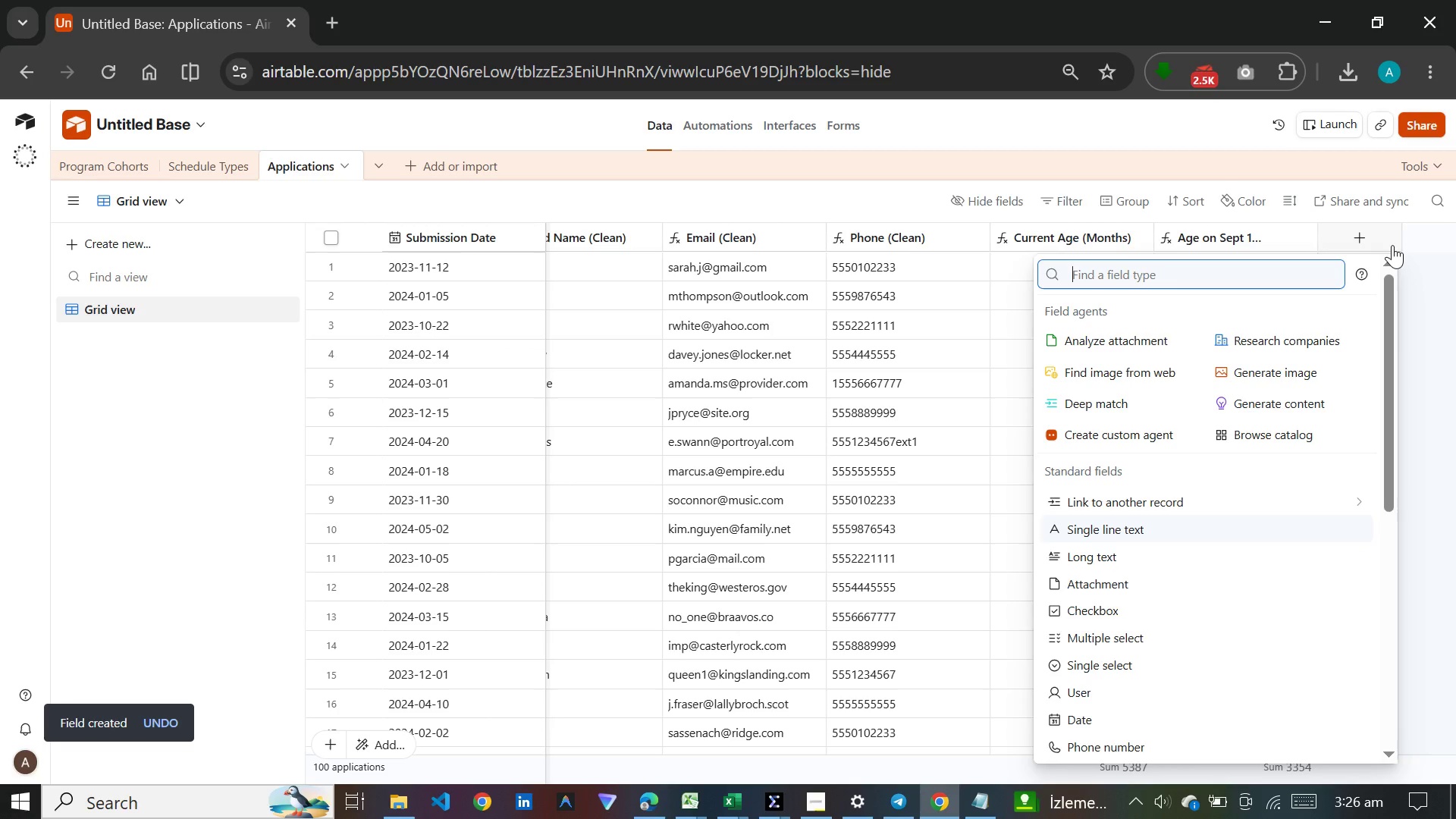 
type(formu)
 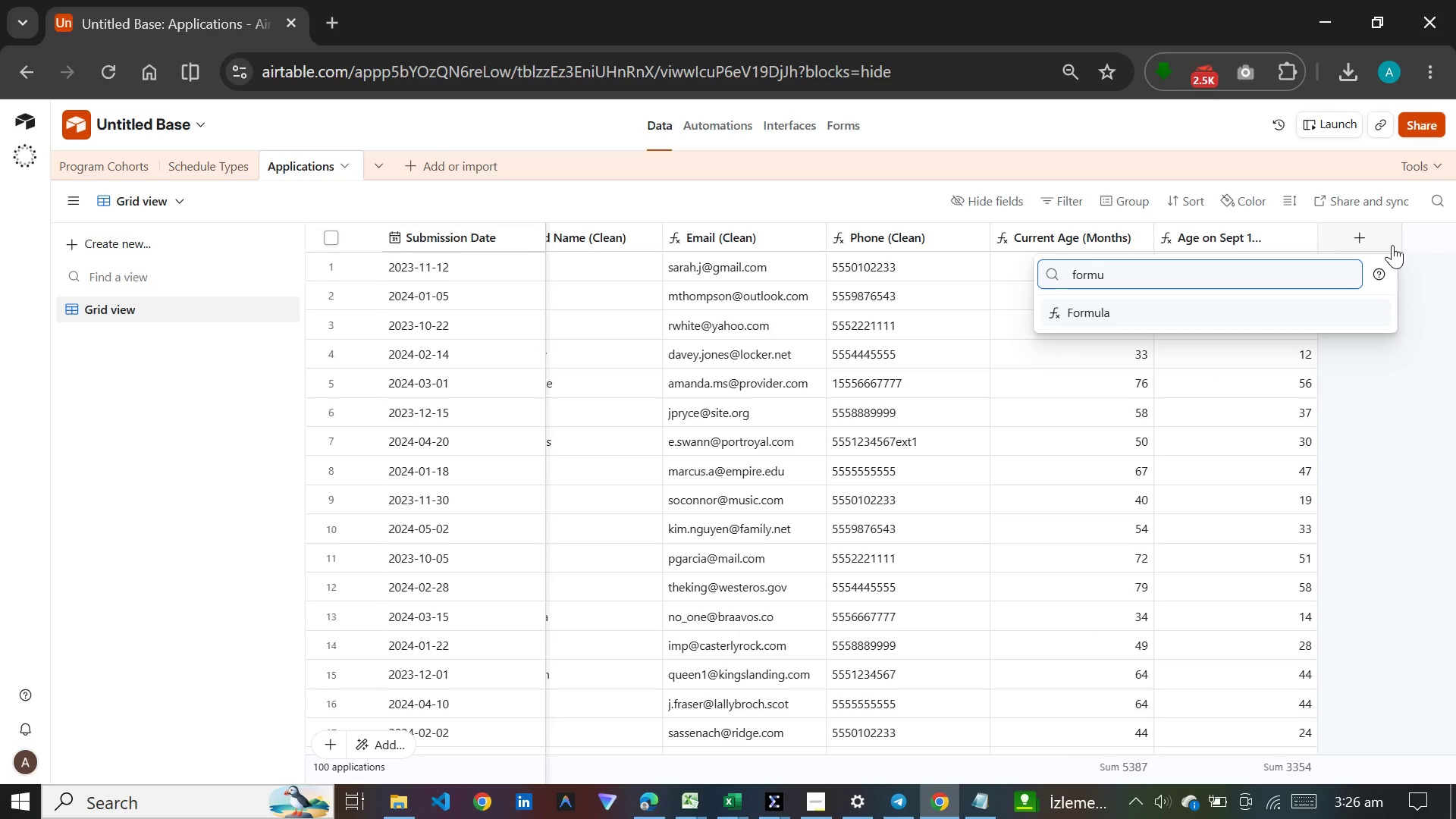 
key(Enter)
 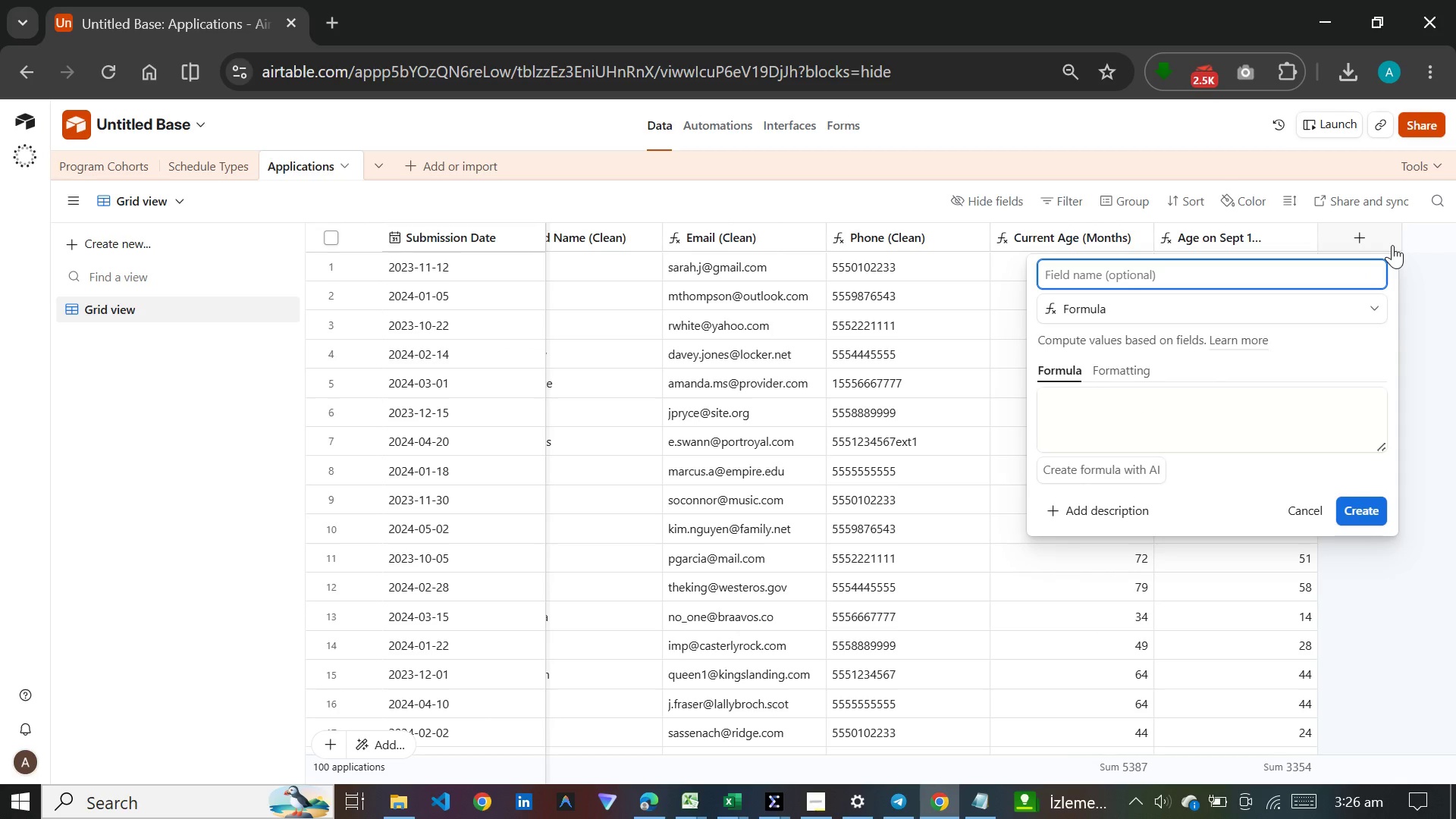 
wait(10.25)
 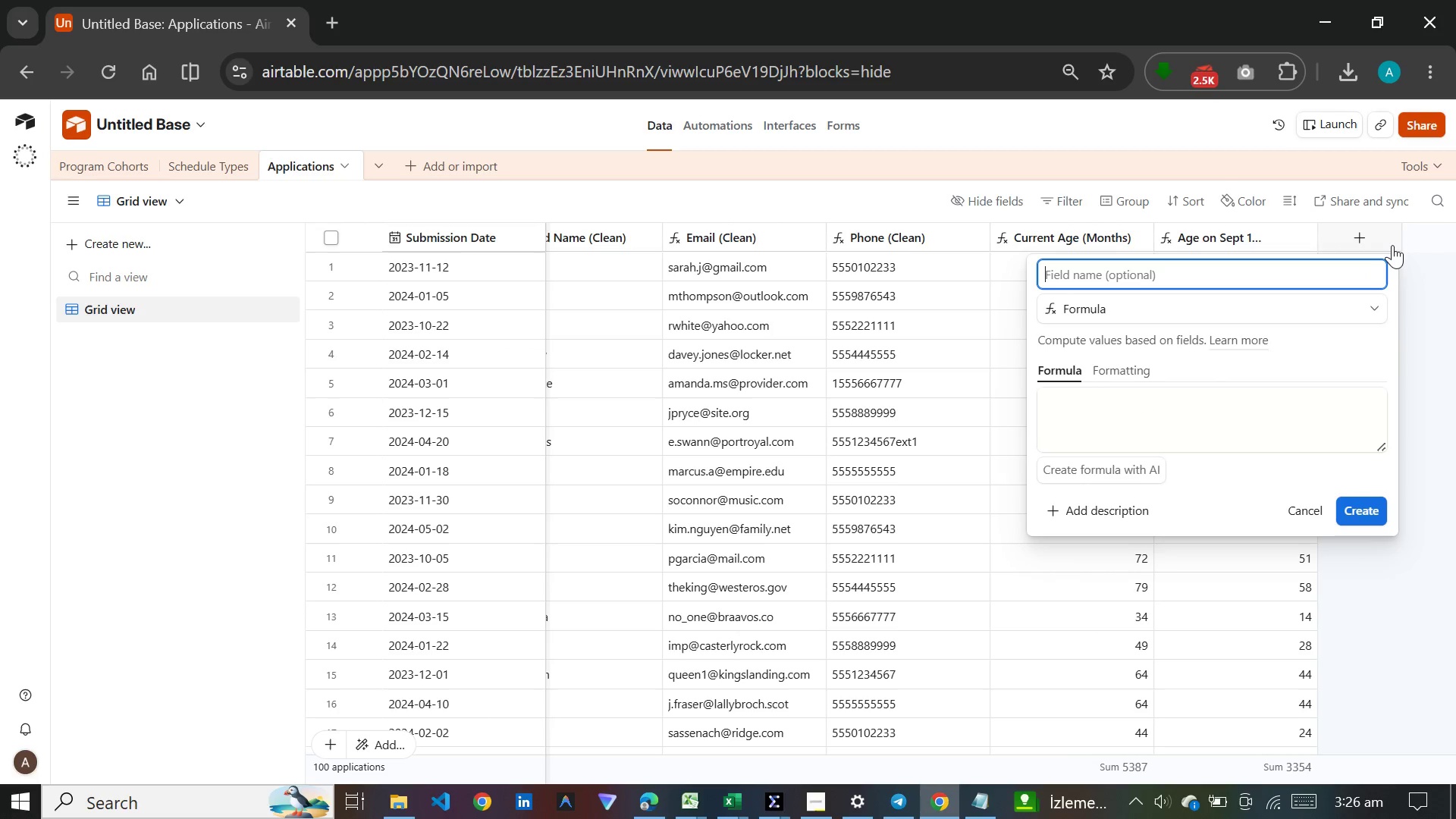 
type(Program A)
 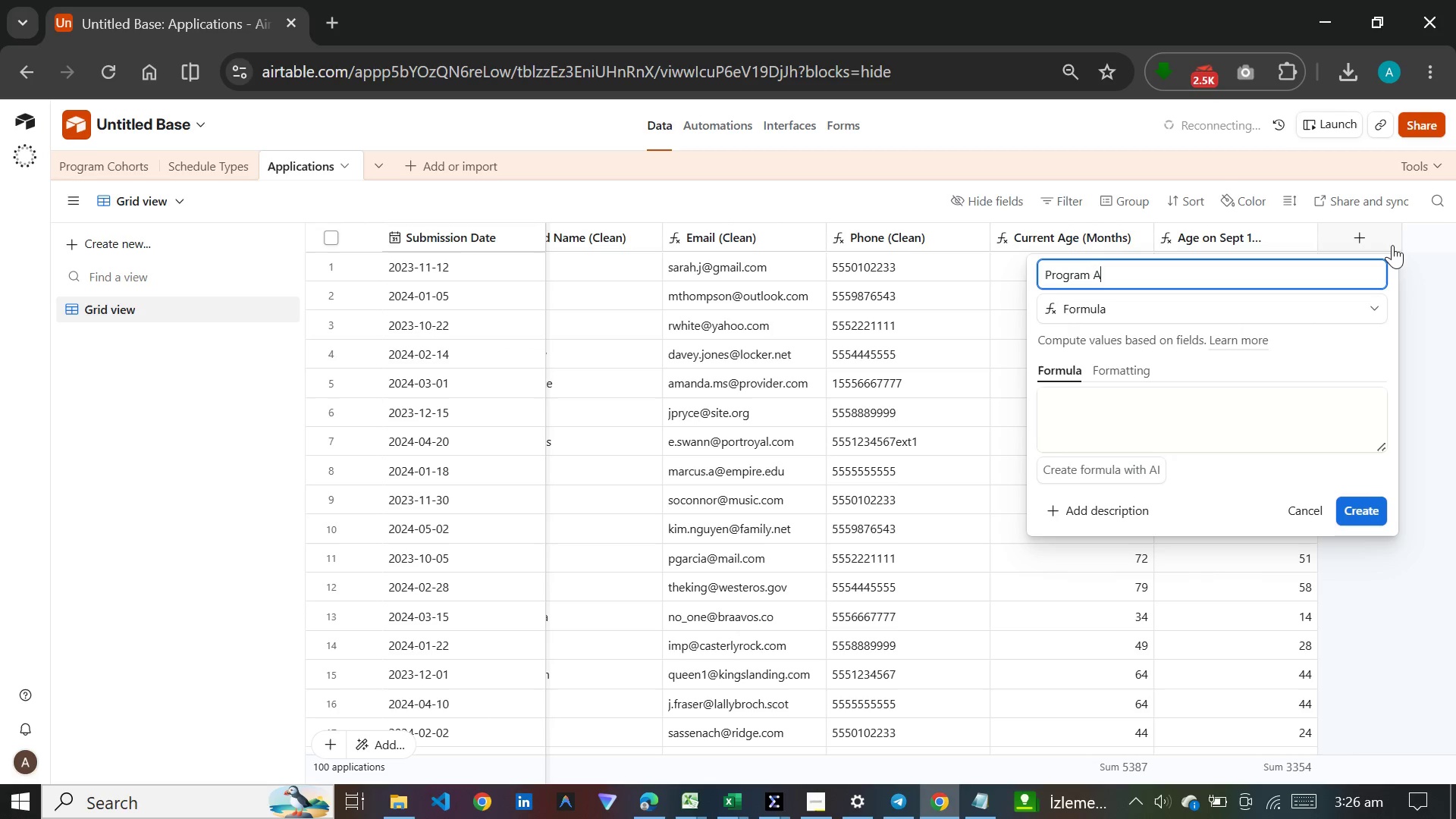 
wait(5.33)
 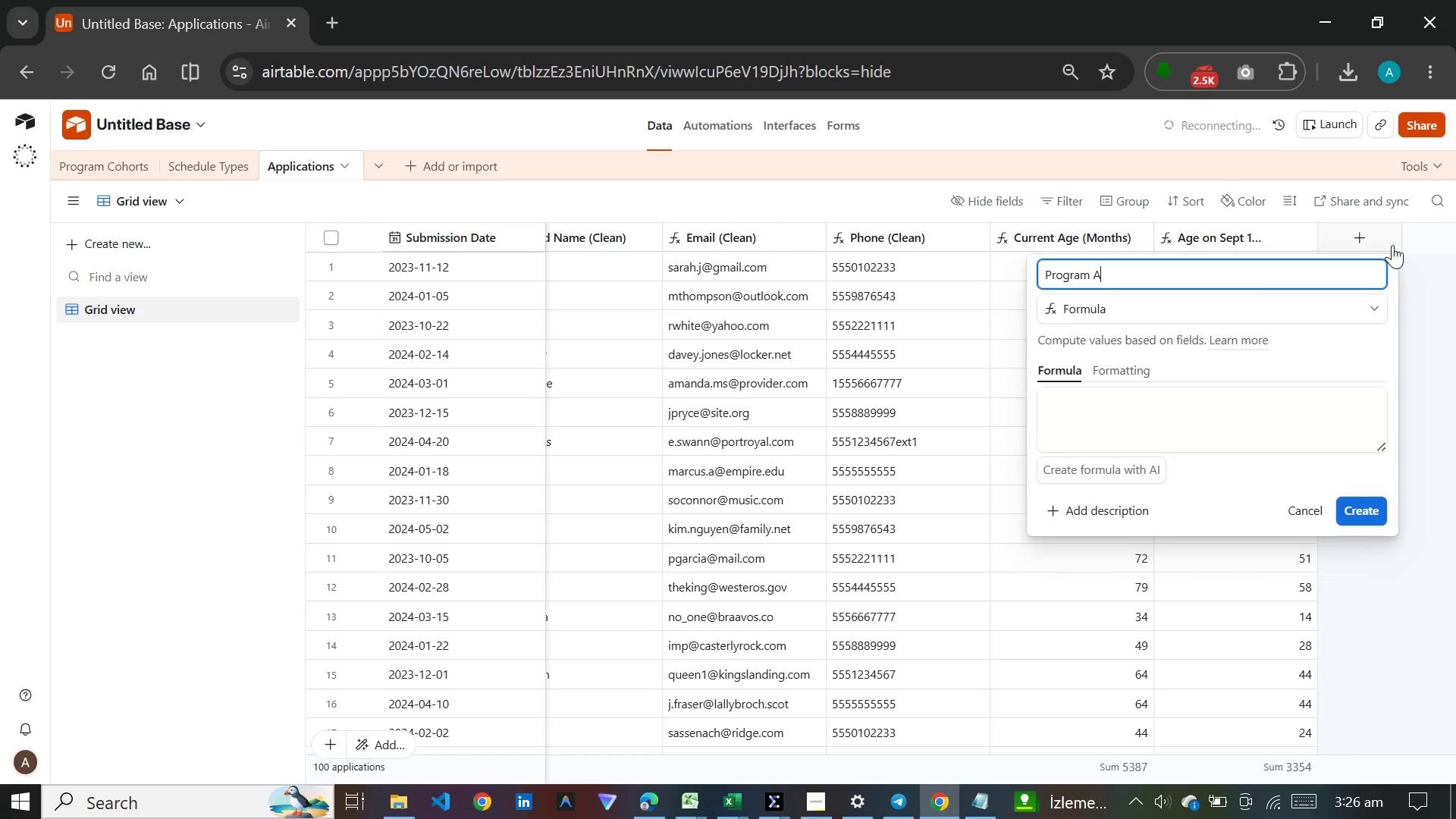 
type(ssig)
 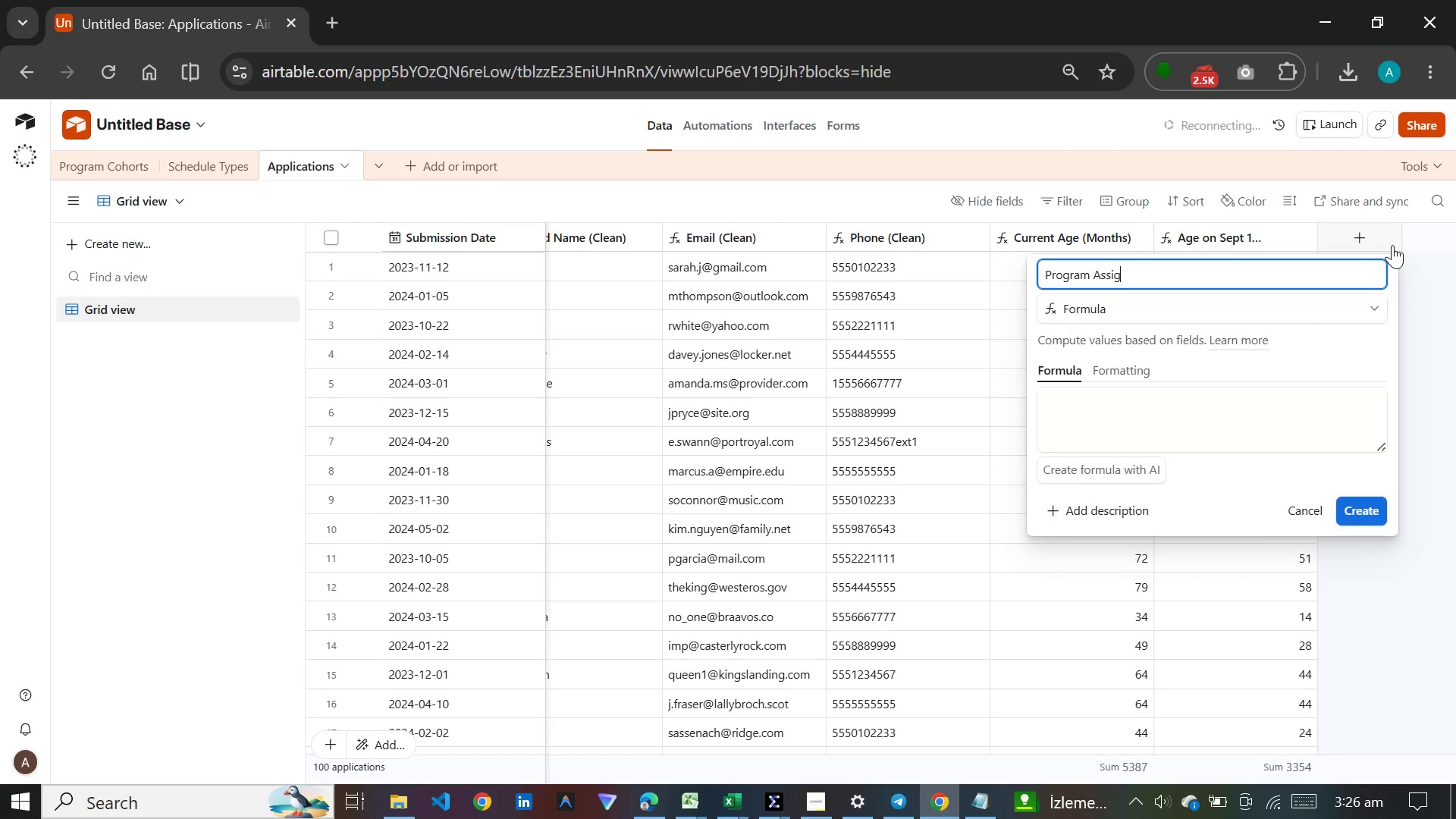 
type(nment)
 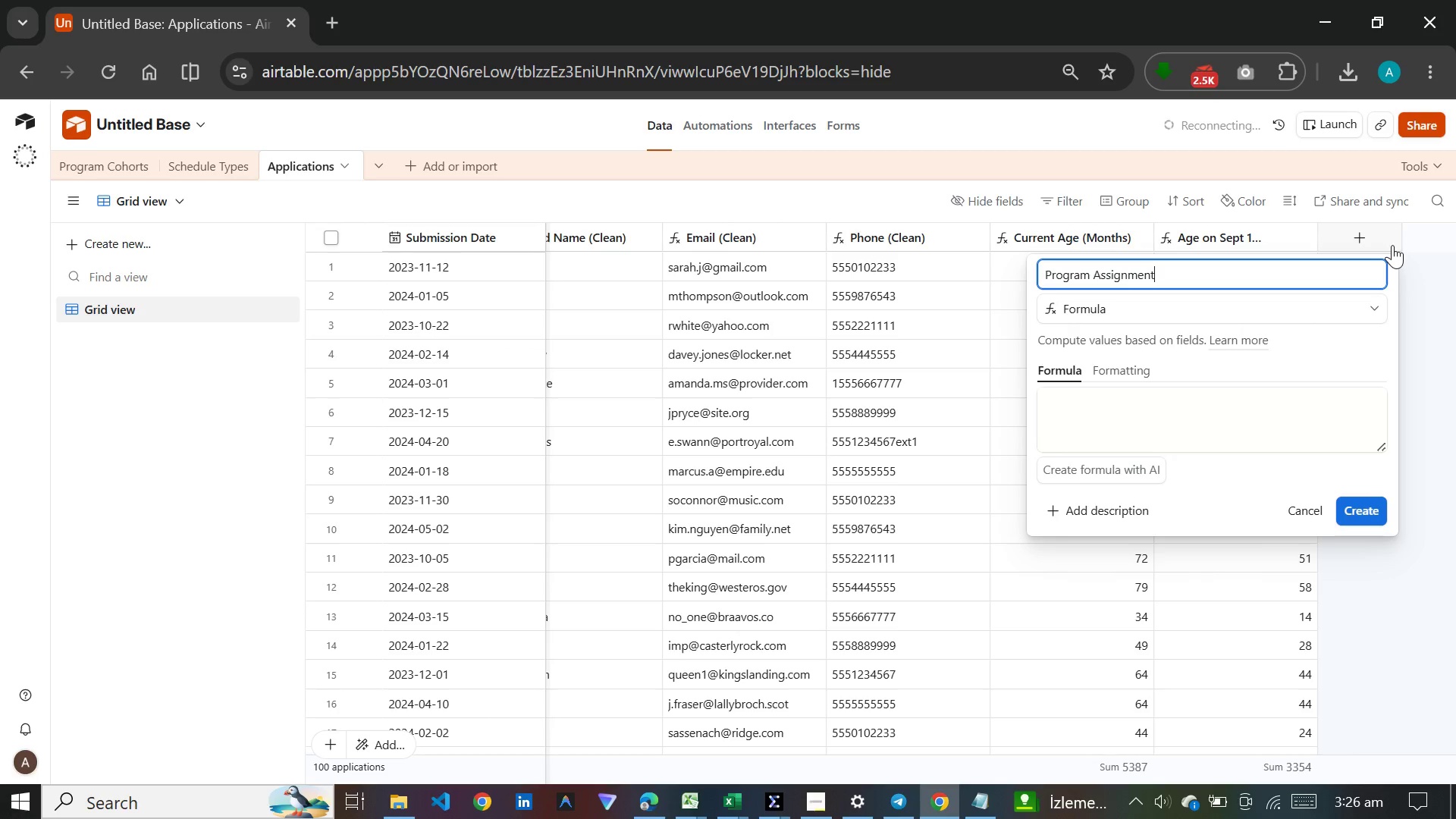 
wait(7.56)
 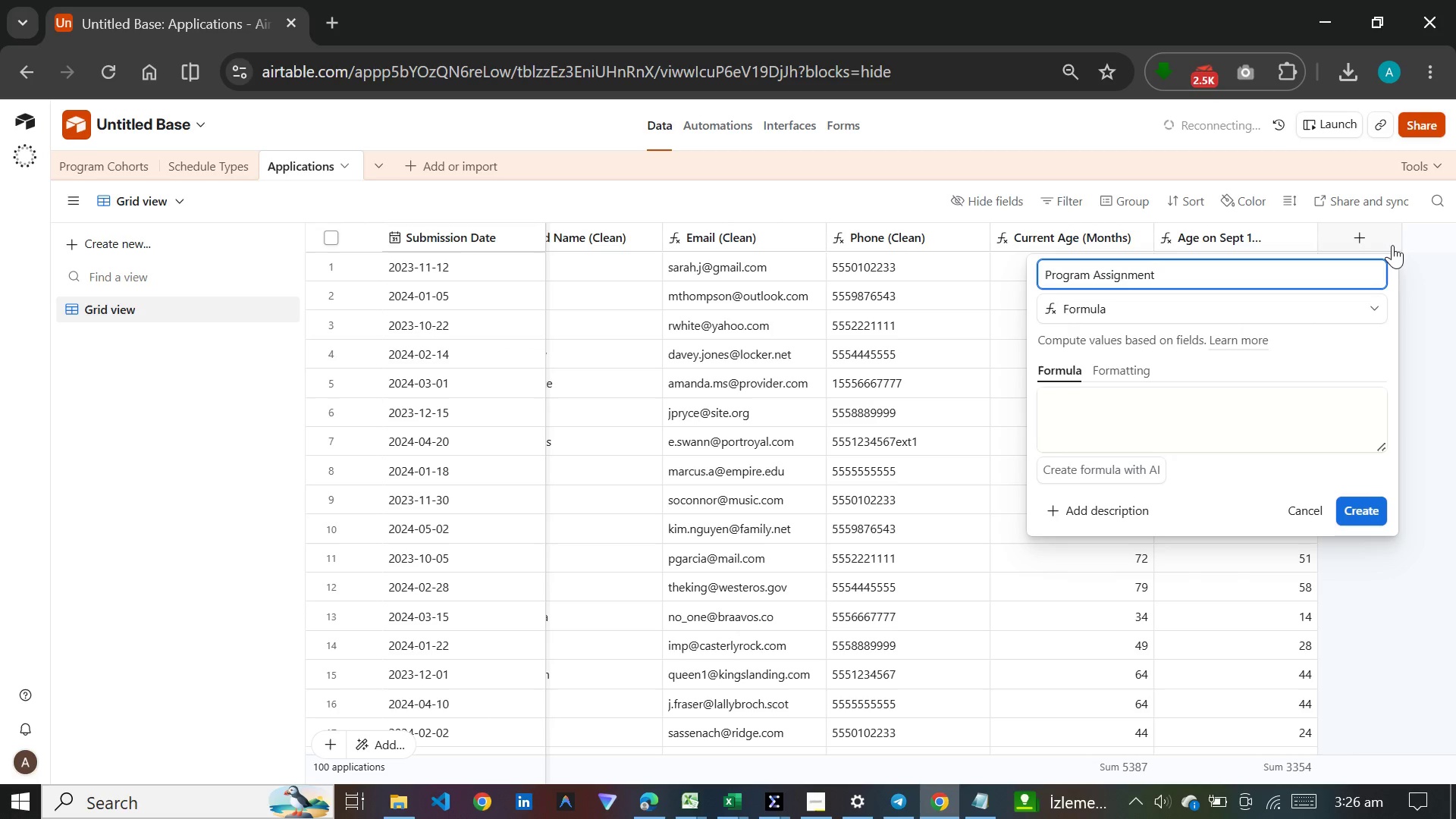 
left_click([1247, 419])
 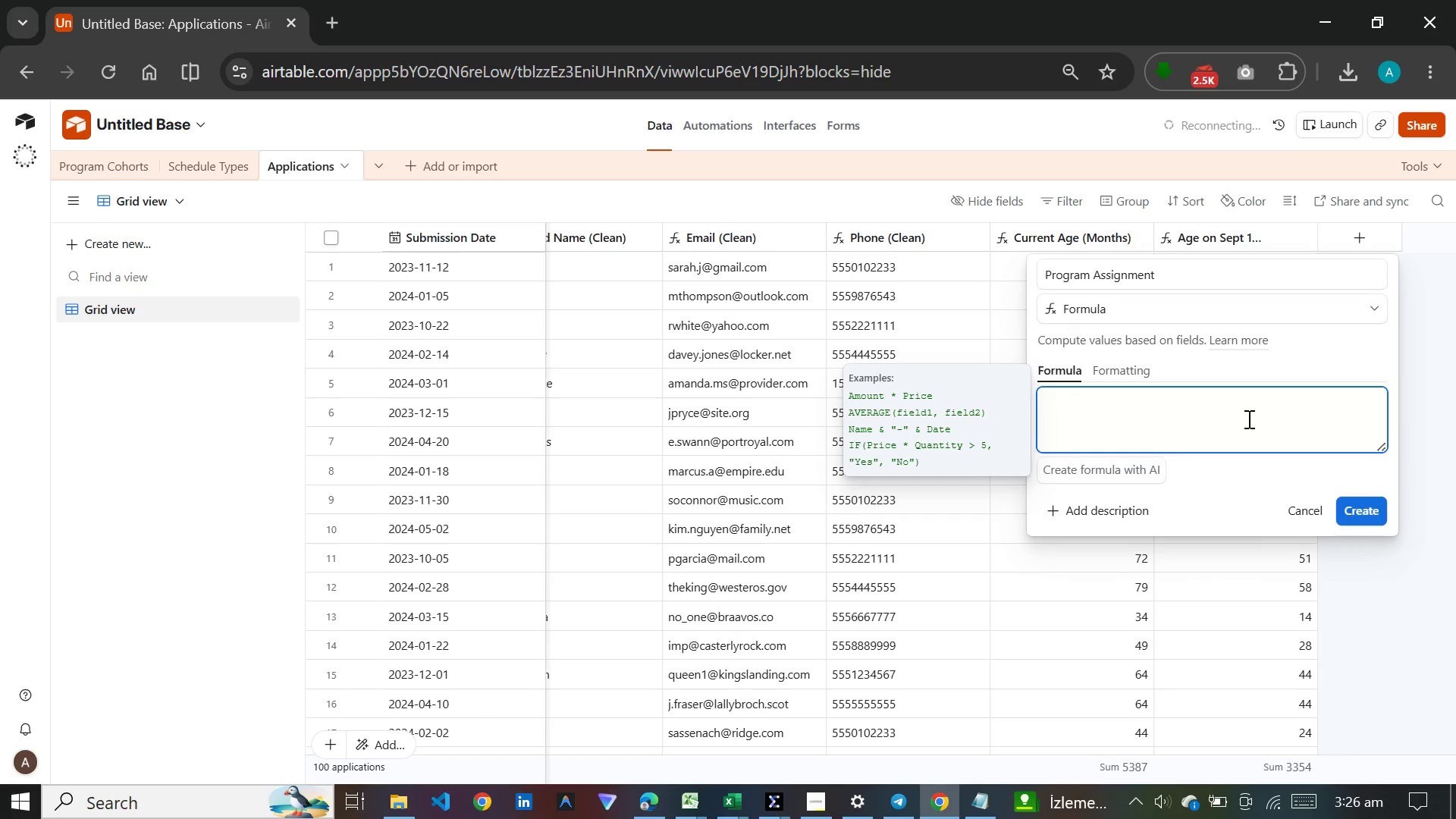 
key(Meta+V)
 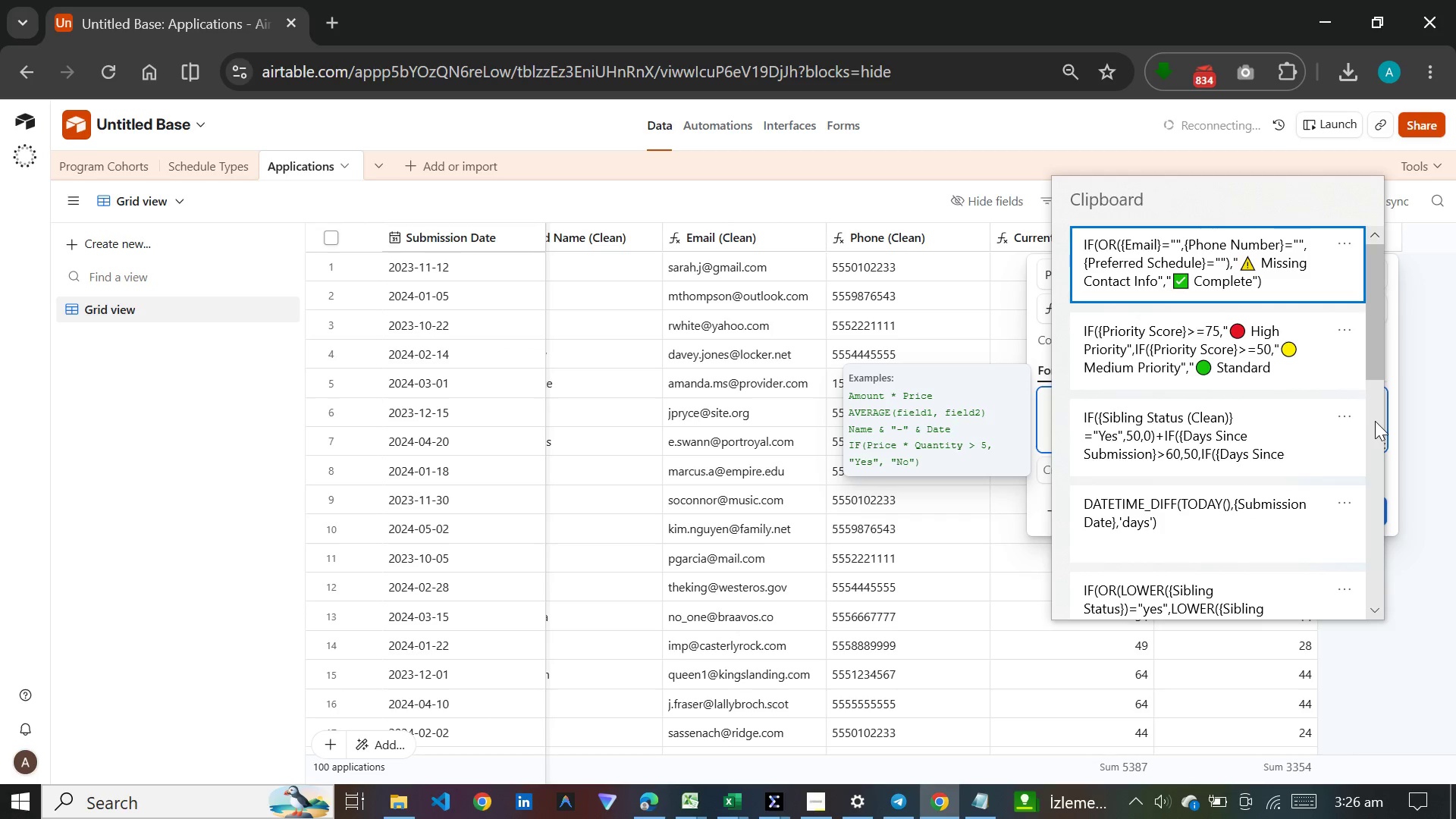 
wait(7.23)
 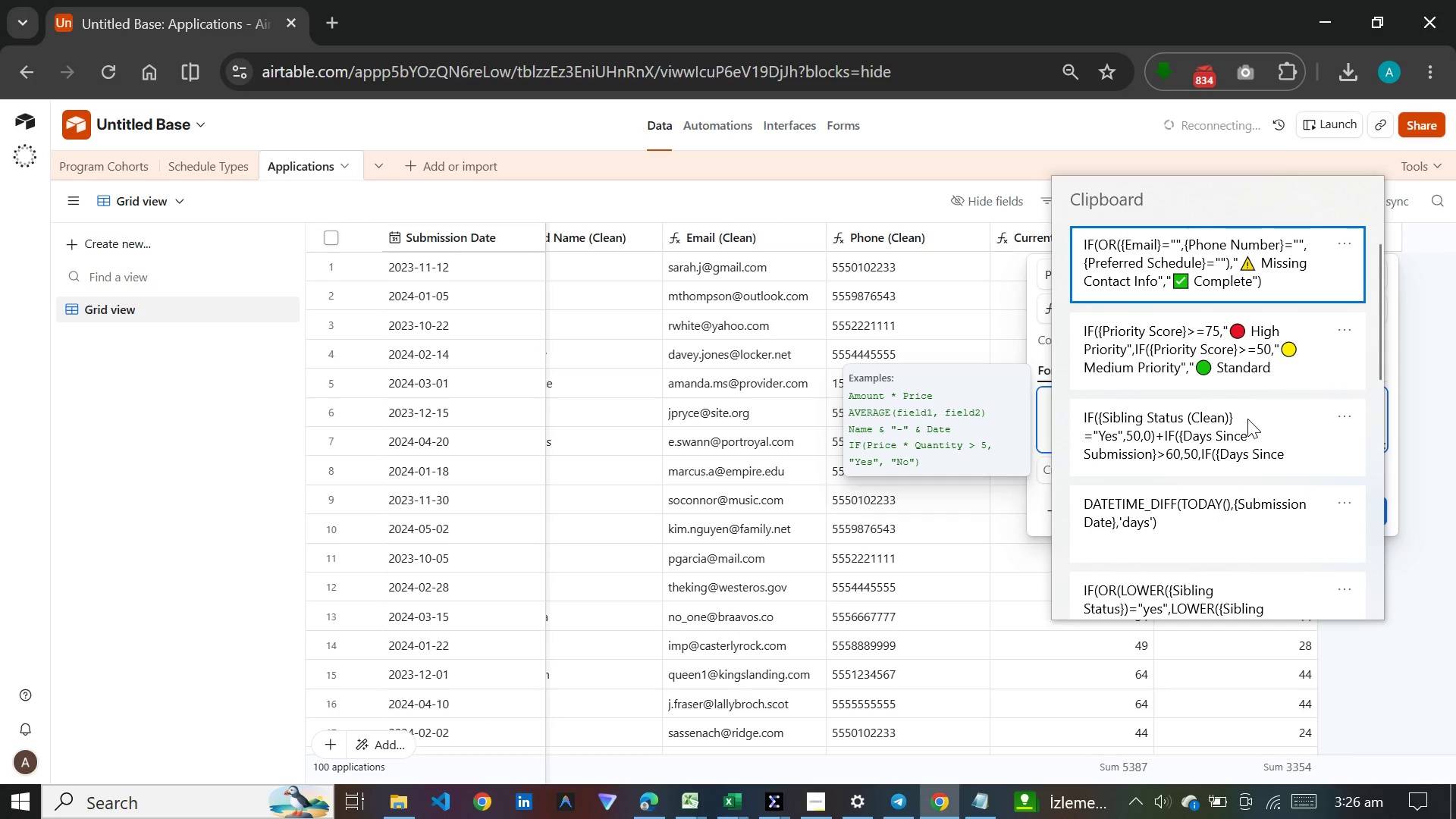 
left_click_drag(start_coordinate=[1373, 357], to_coordinate=[1371, 414])
 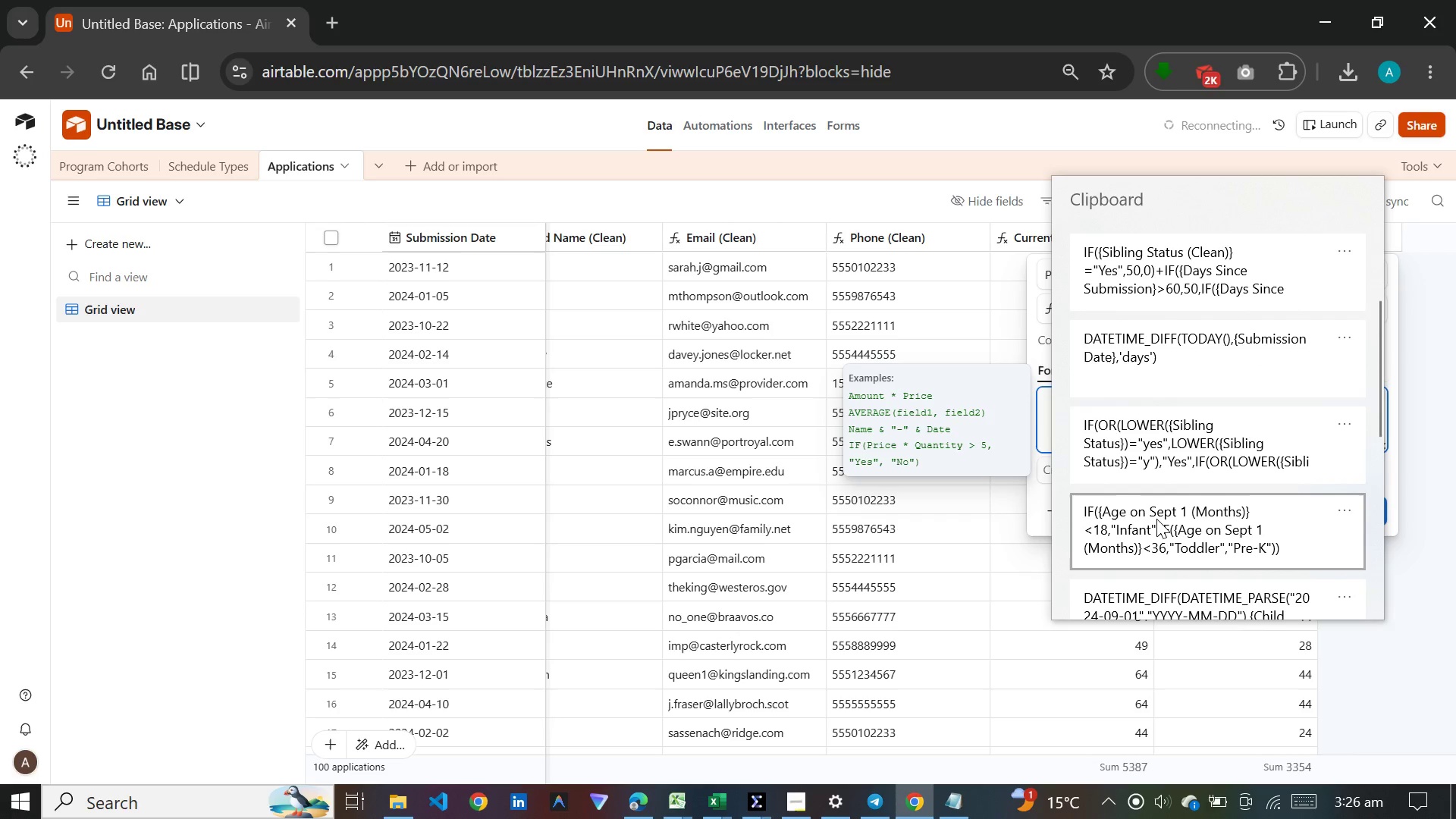 
wait(5.06)
 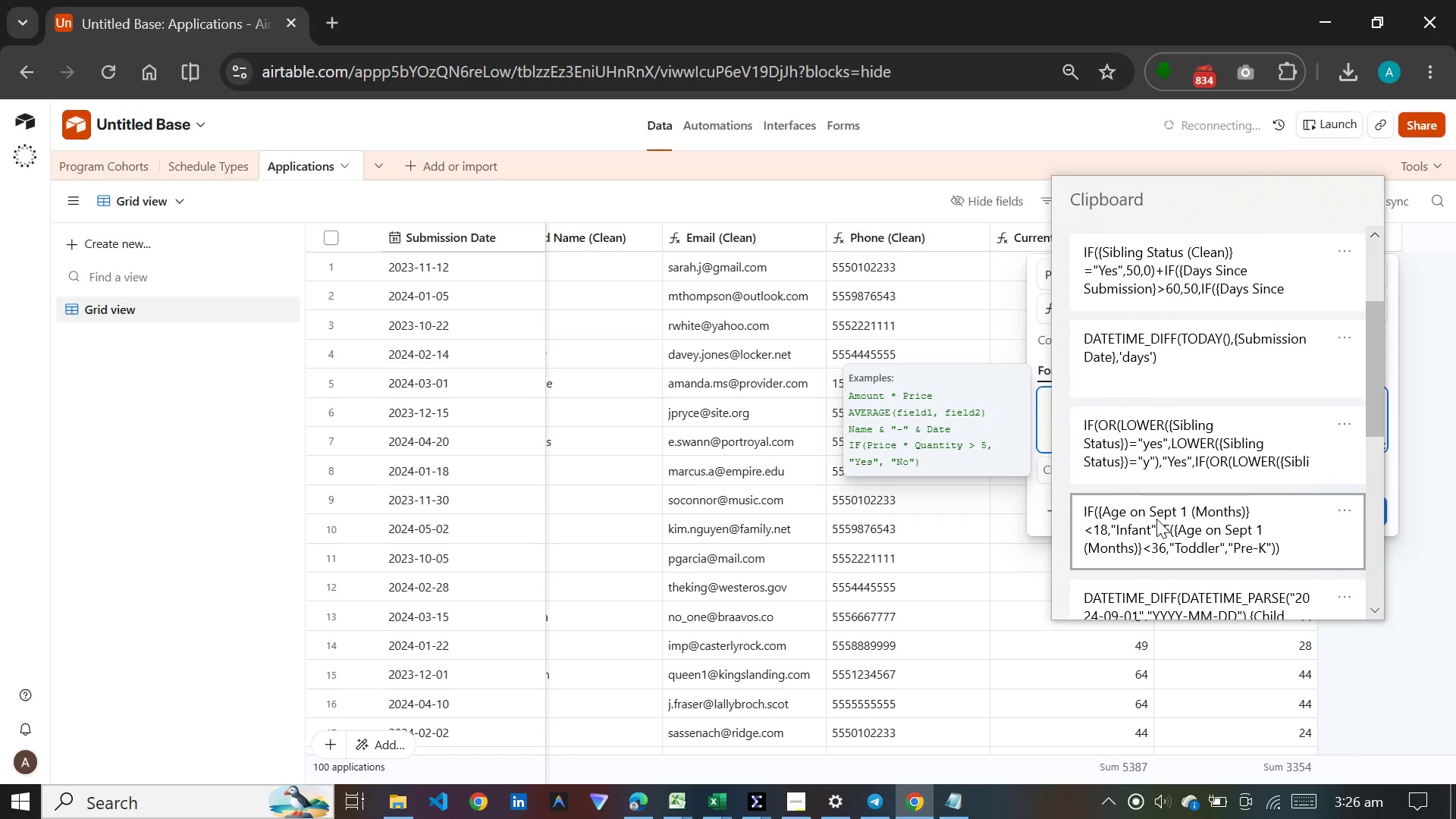 
left_click([1156, 519])
 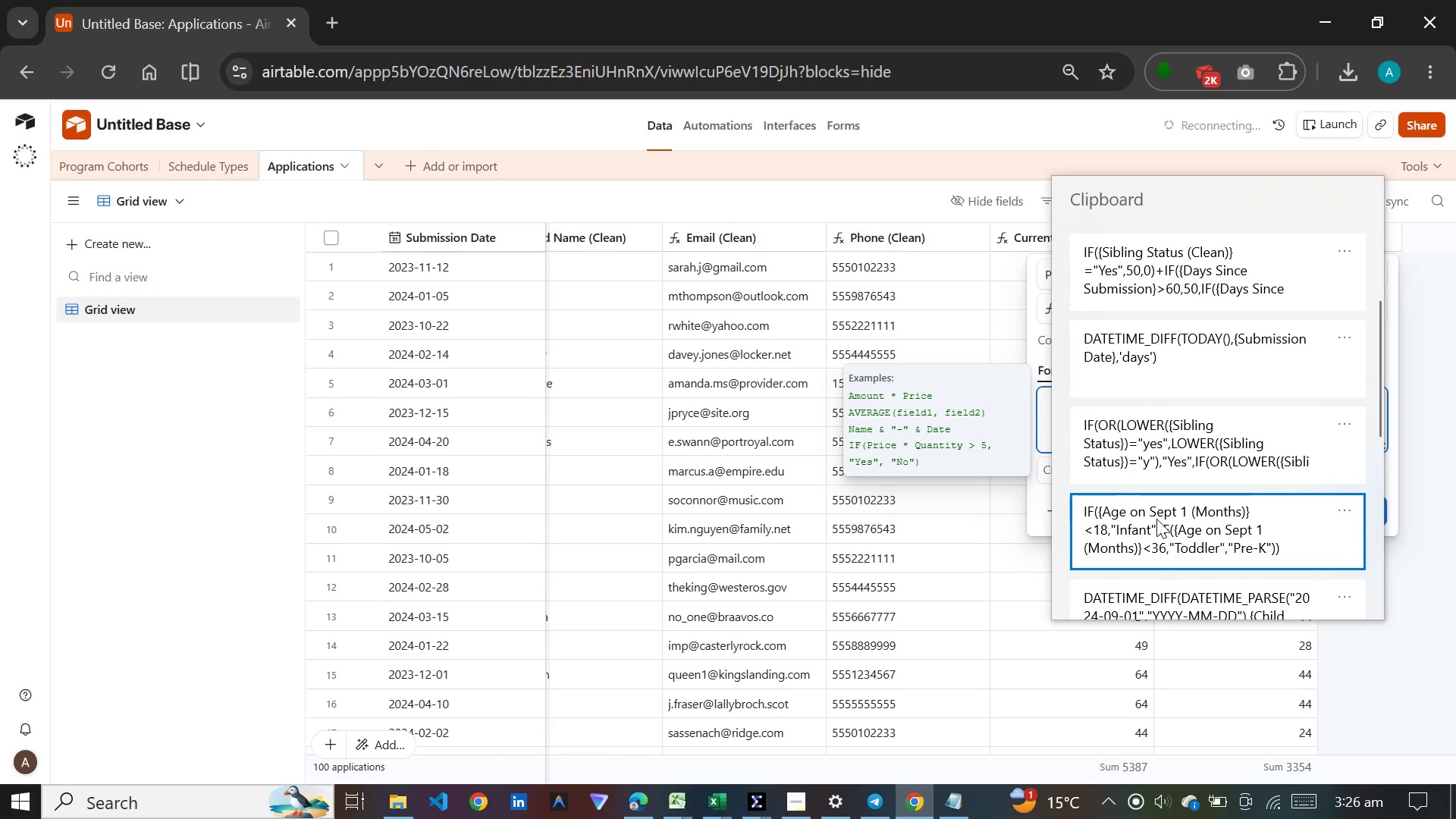 
key(Control+ControlLeft)
 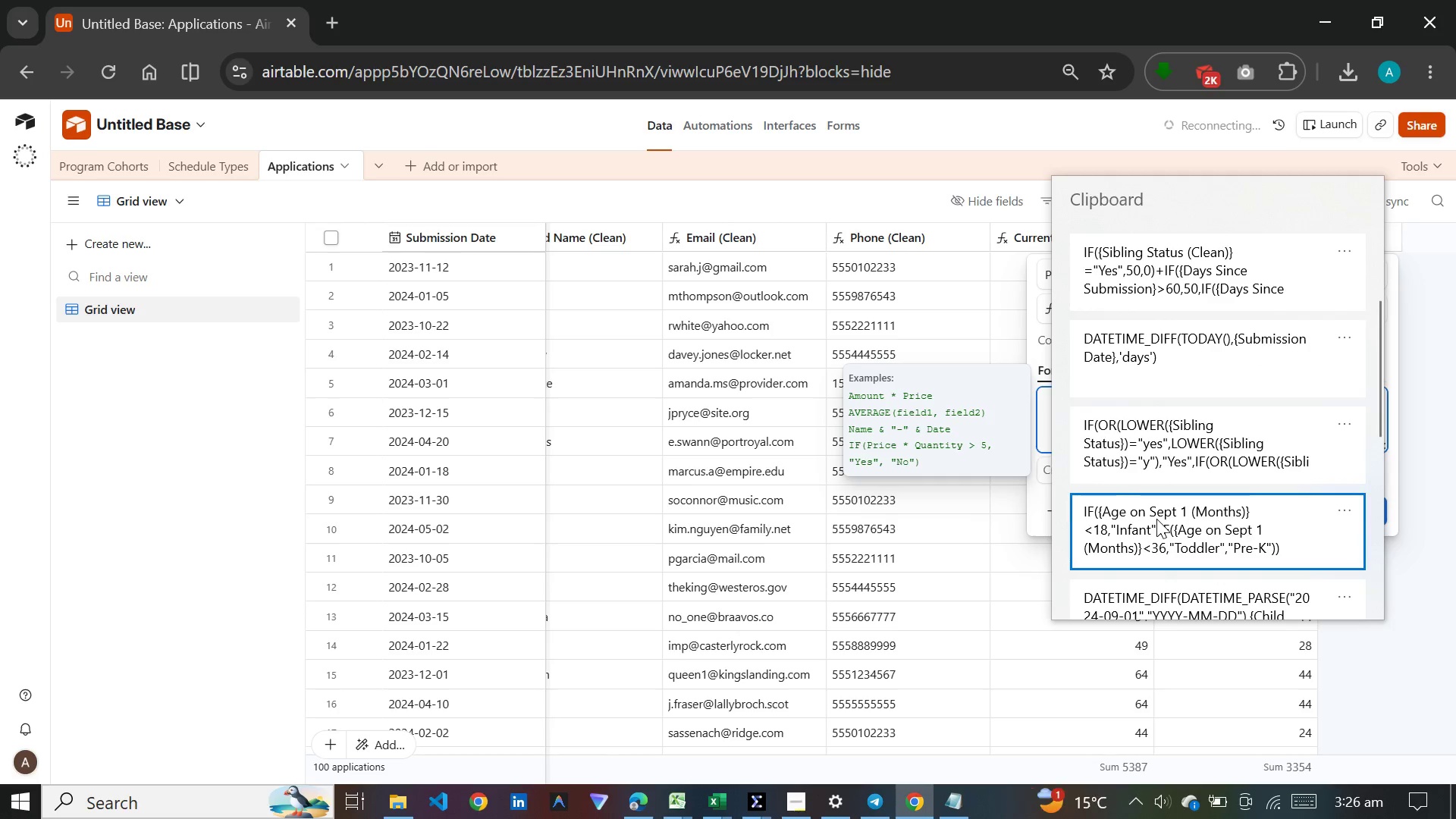 
left_click([1354, 563])
 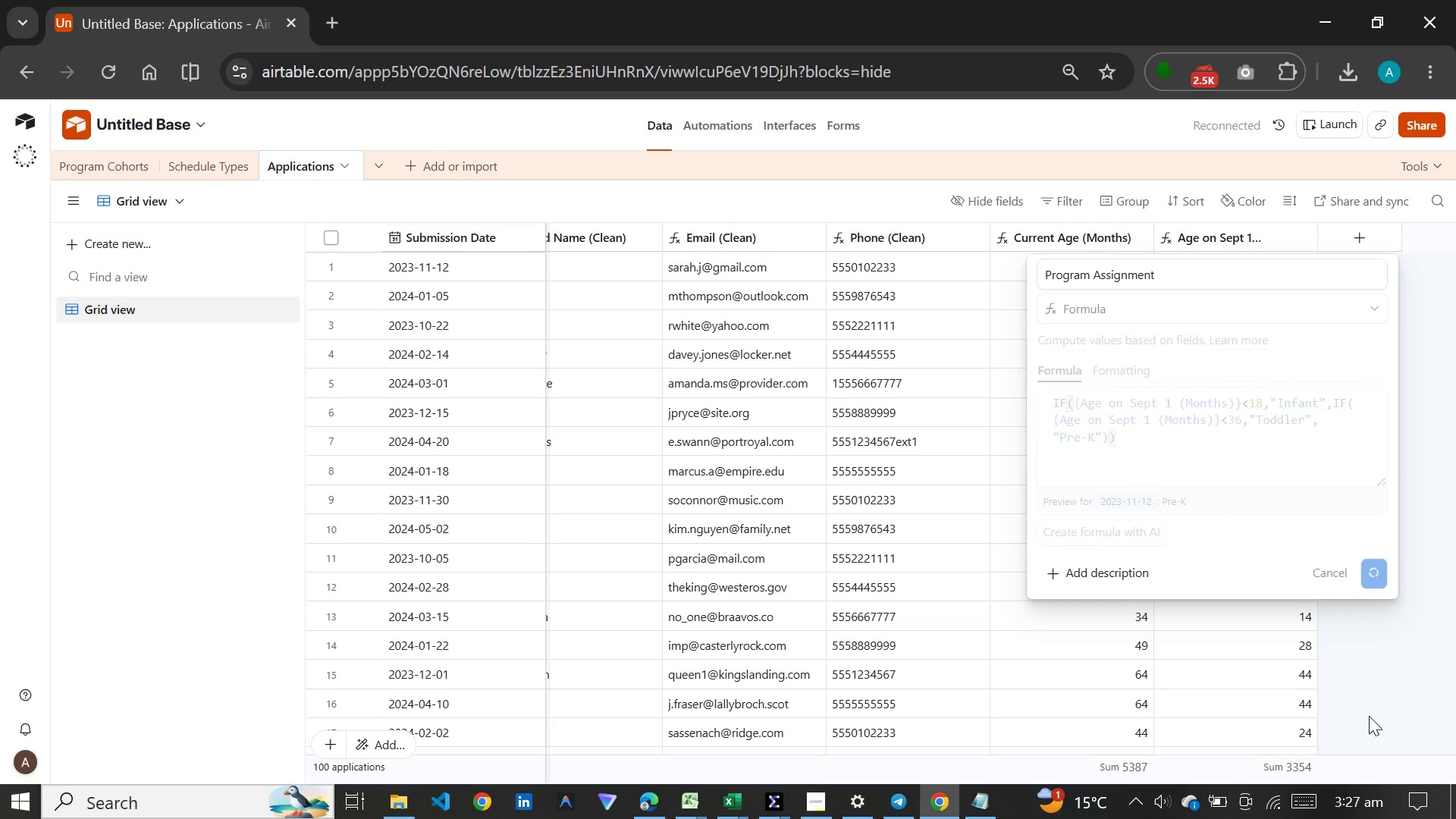 
wait(6.78)
 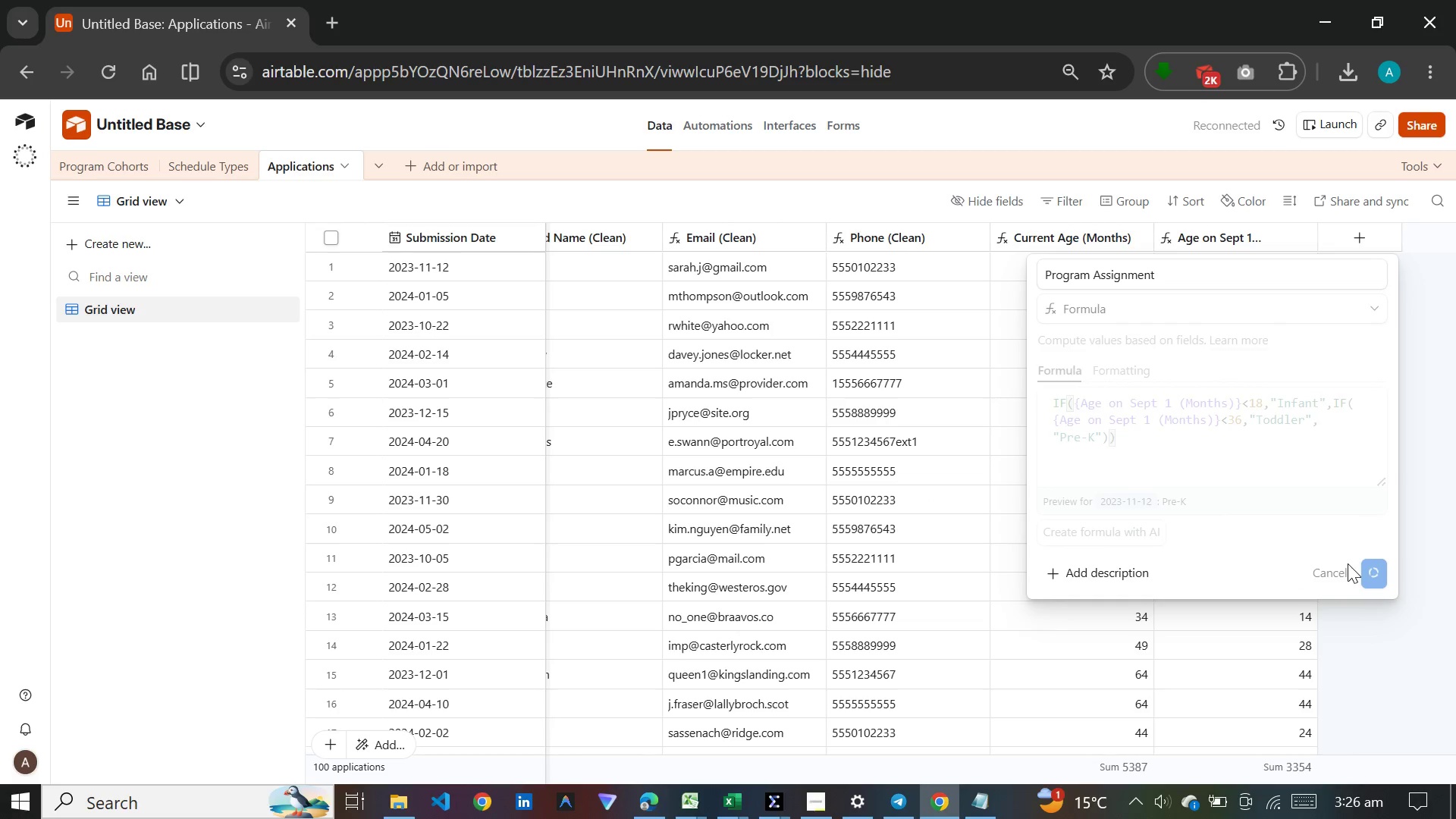 
left_click([819, 807])